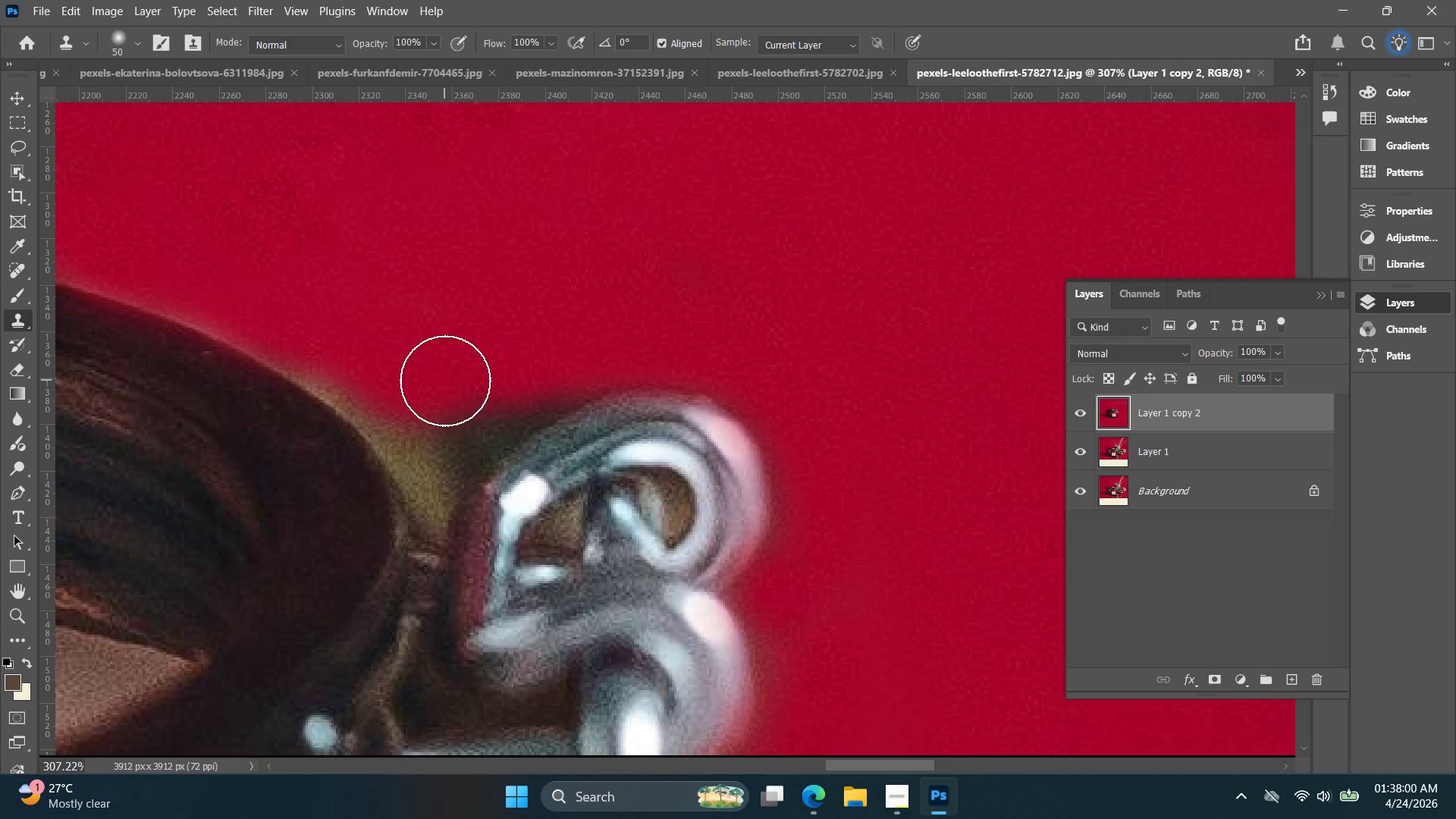 
key(BracketLeft)
 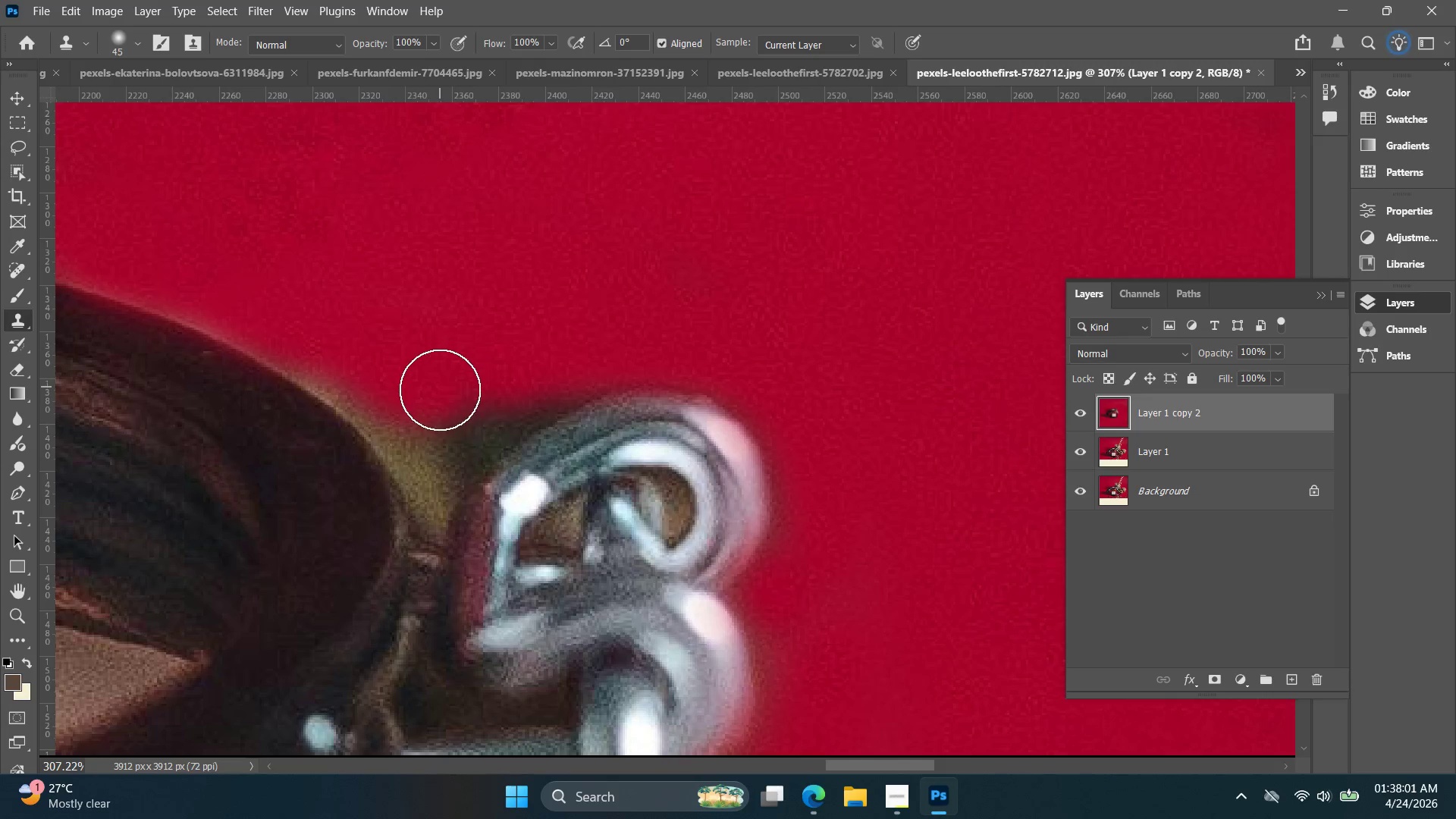 
key(BracketLeft)
 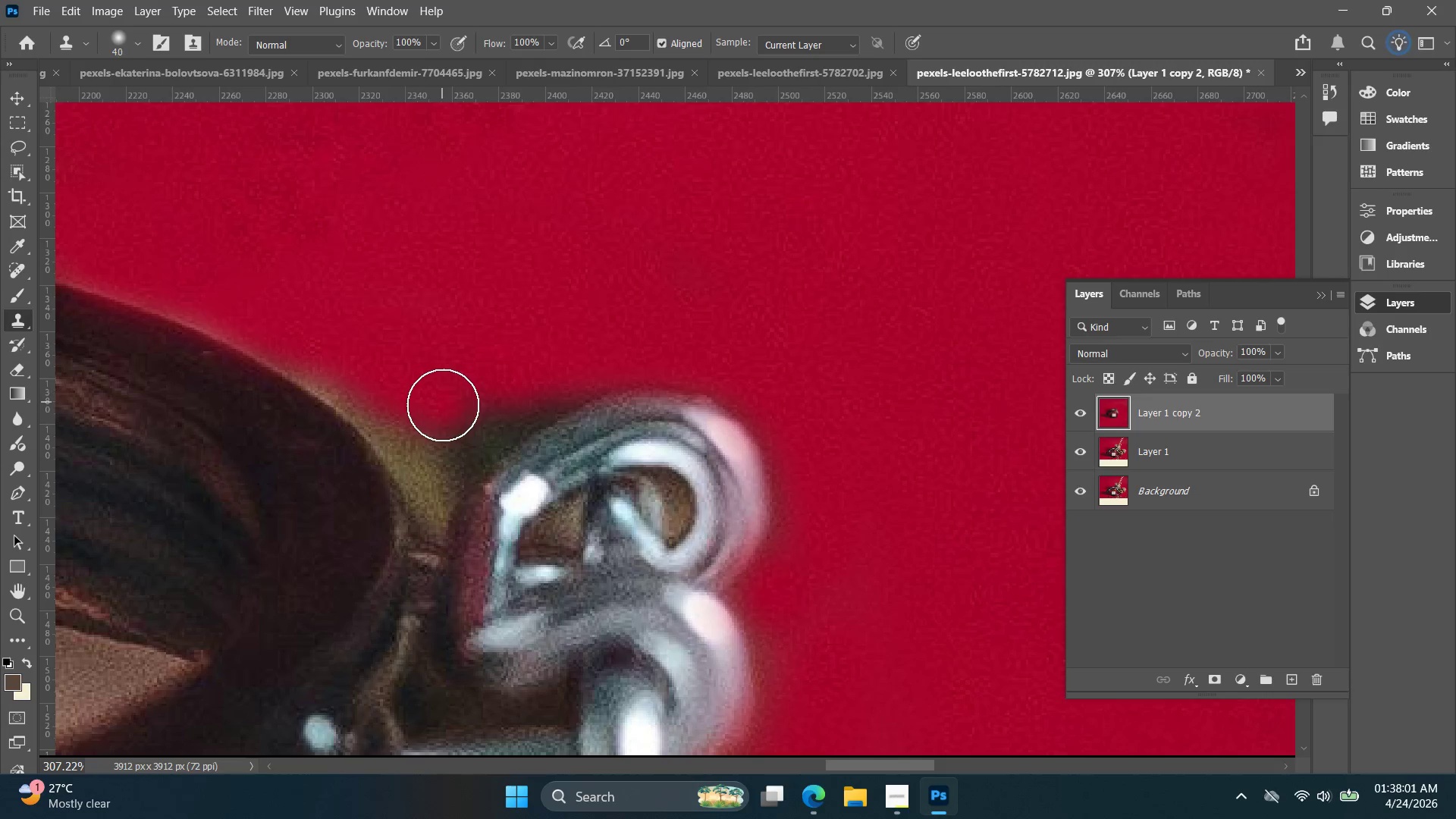 
key(BracketLeft)
 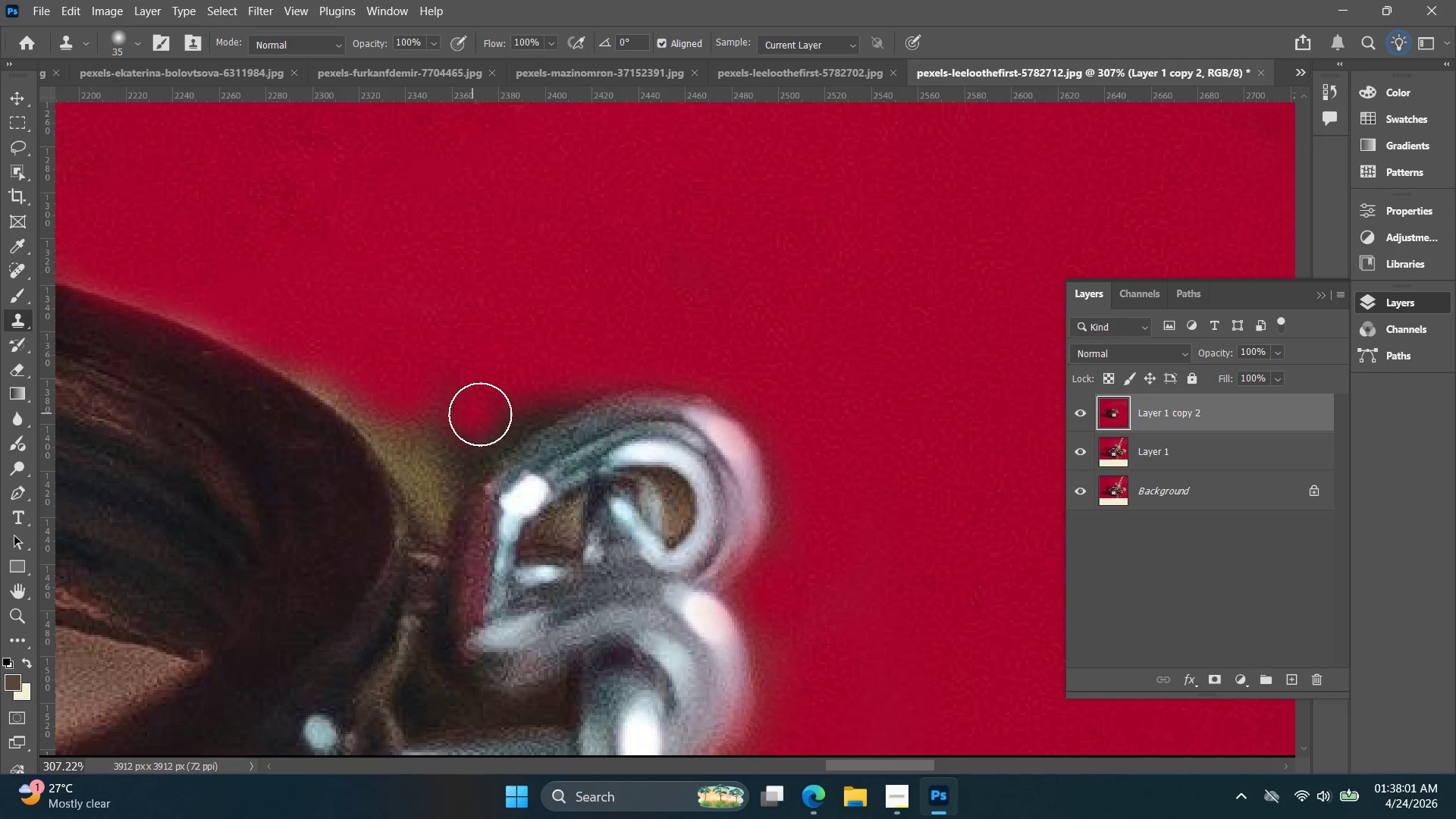 
key(BracketLeft)
 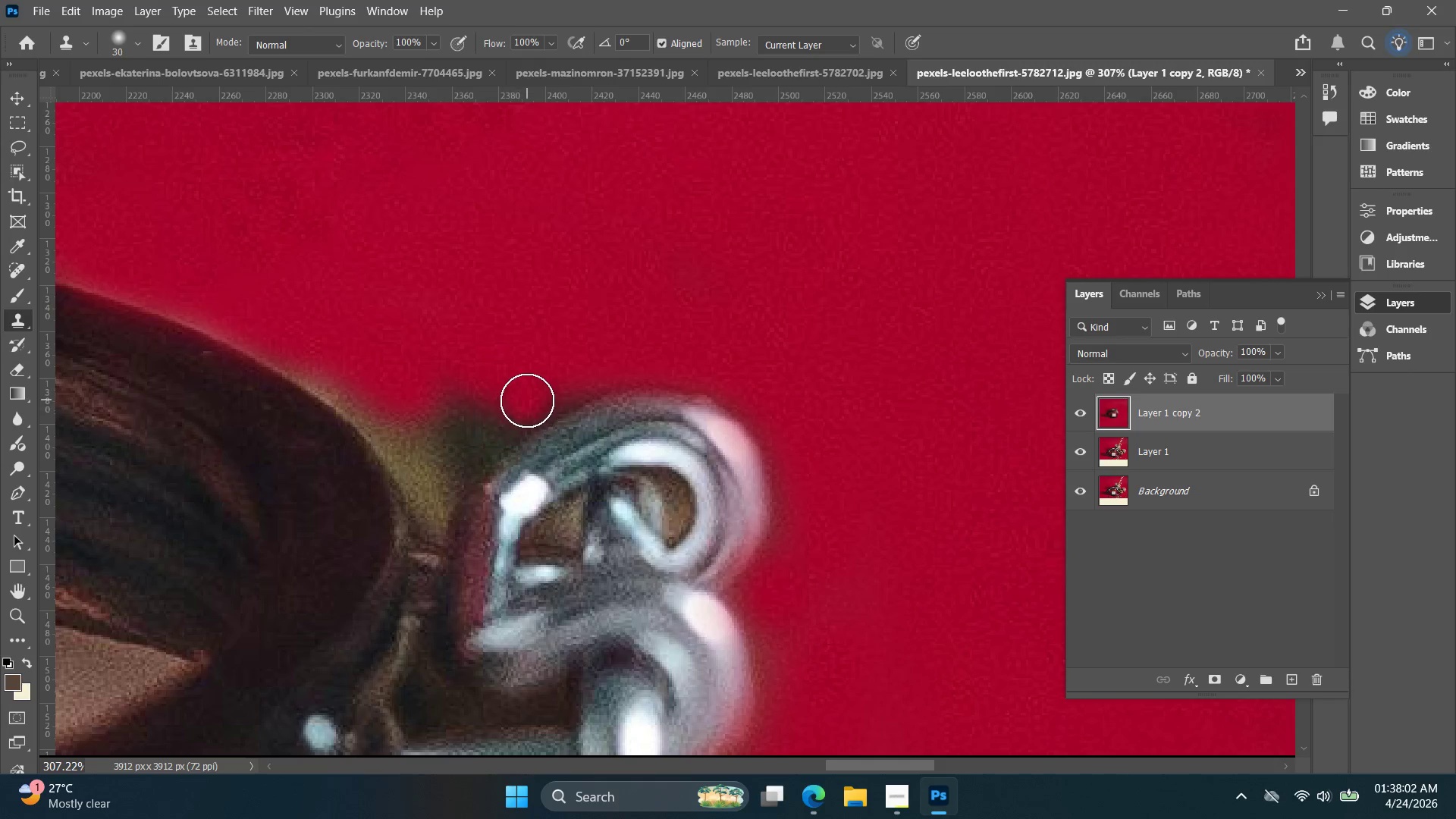 
left_click_drag(start_coordinate=[529, 398], to_coordinate=[271, 333])
 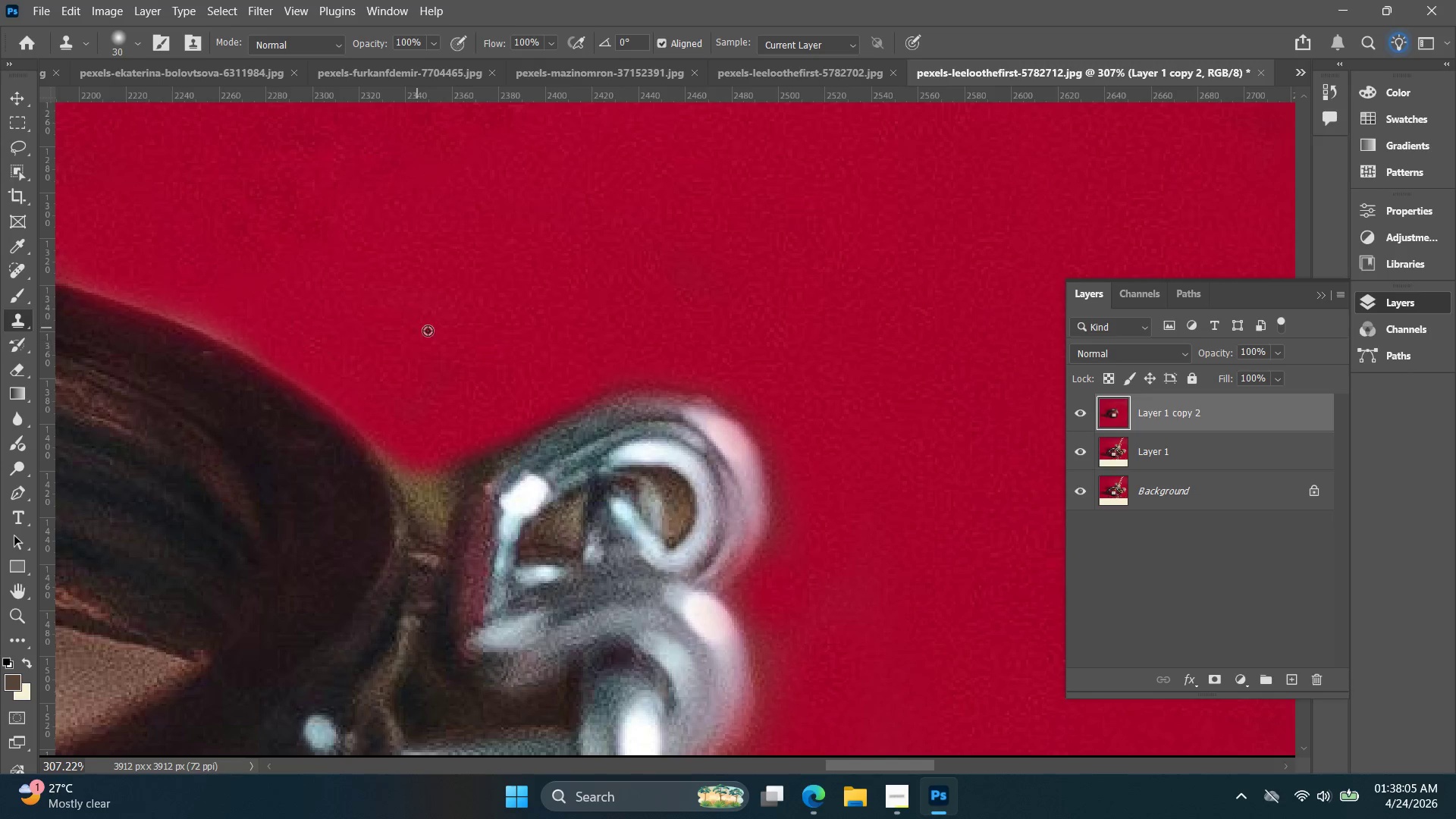 
hold_key(key=AltLeft, duration=0.36)
 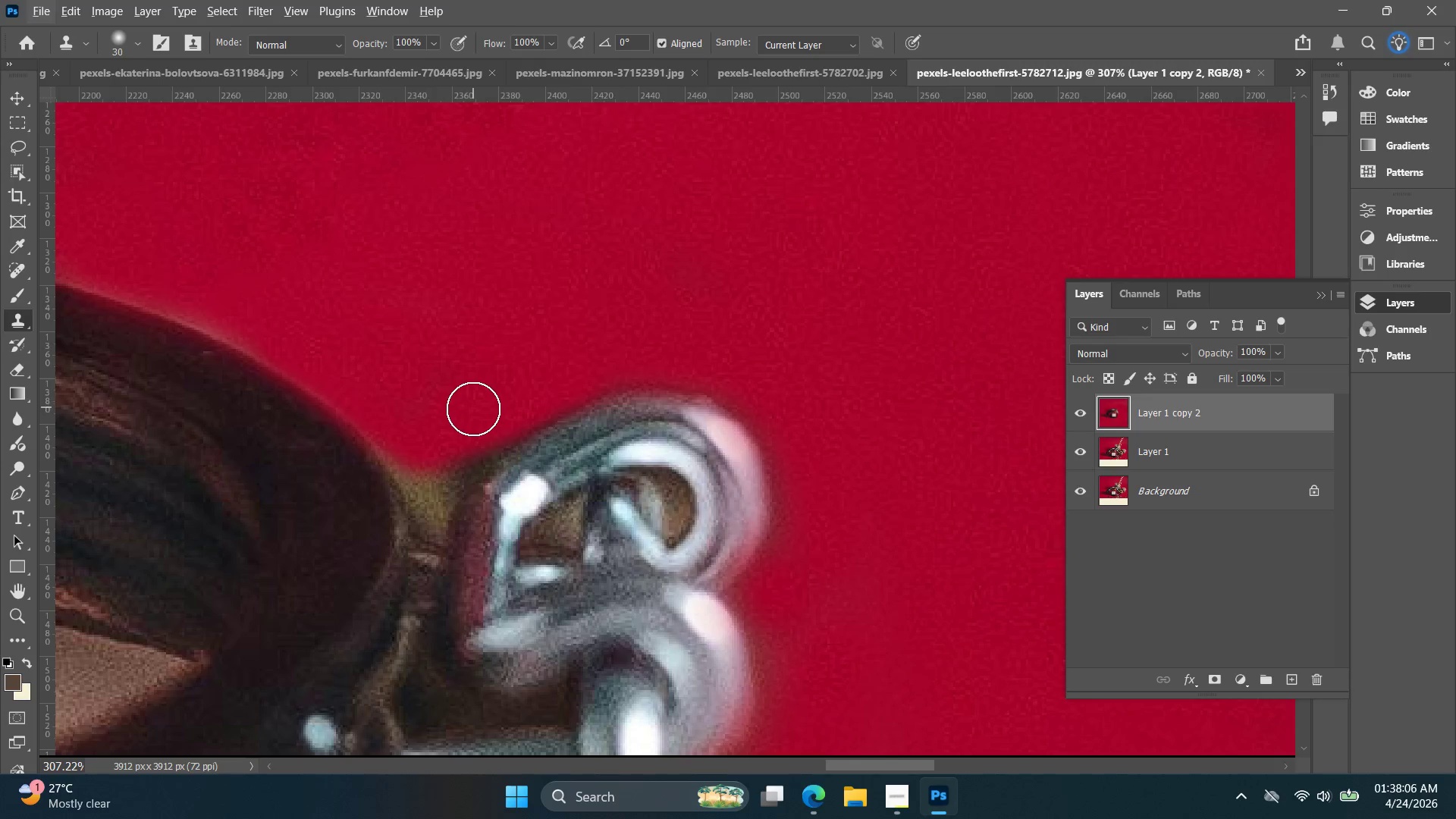 
hold_key(key=AltLeft, duration=0.56)
scroll: coordinate [473, 413], scroll_direction: down, amount: 2.0
 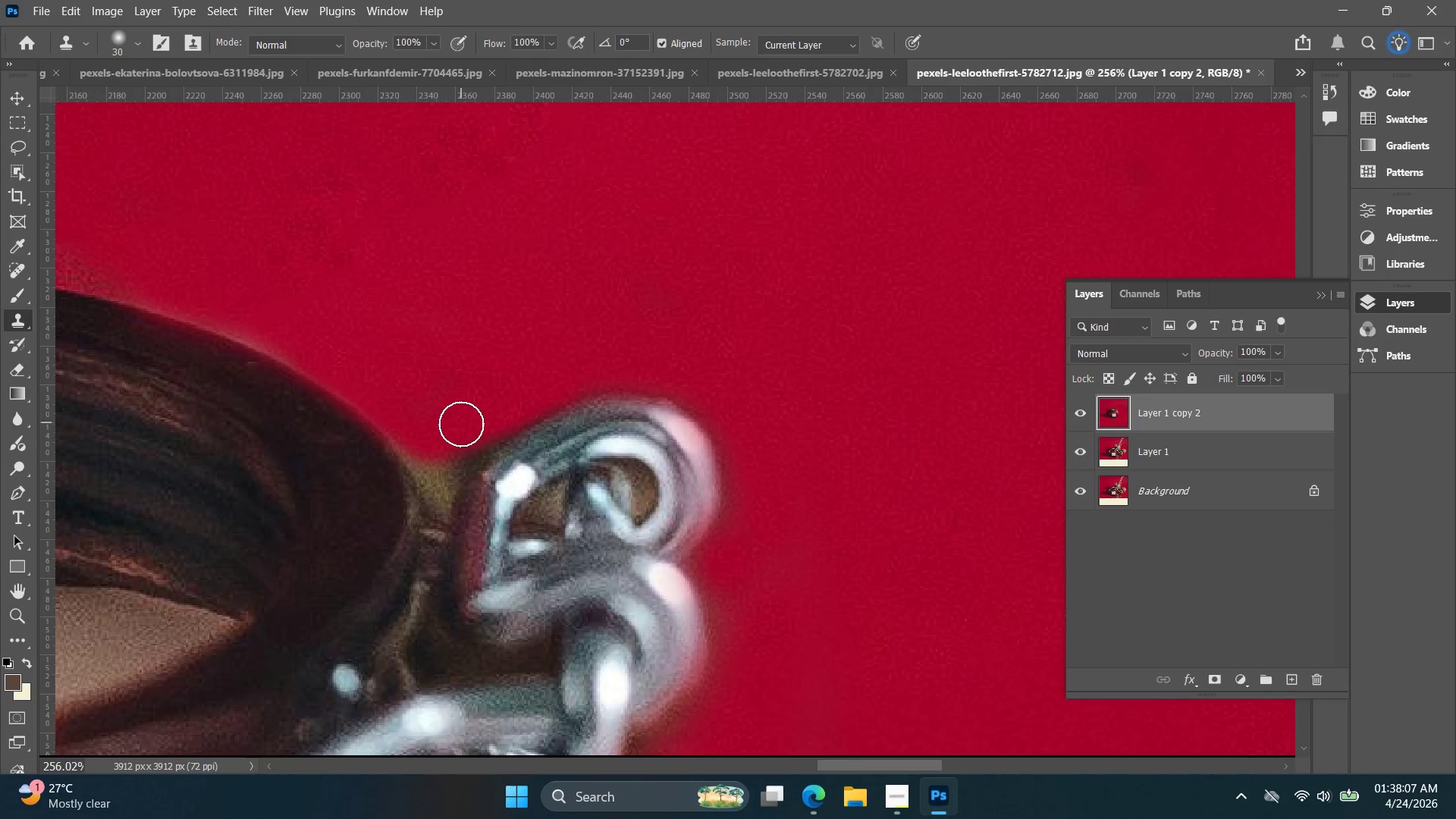 
hold_key(key=AltLeft, duration=0.53)
scroll: coordinate [463, 428], scroll_direction: up, amount: 8.0
 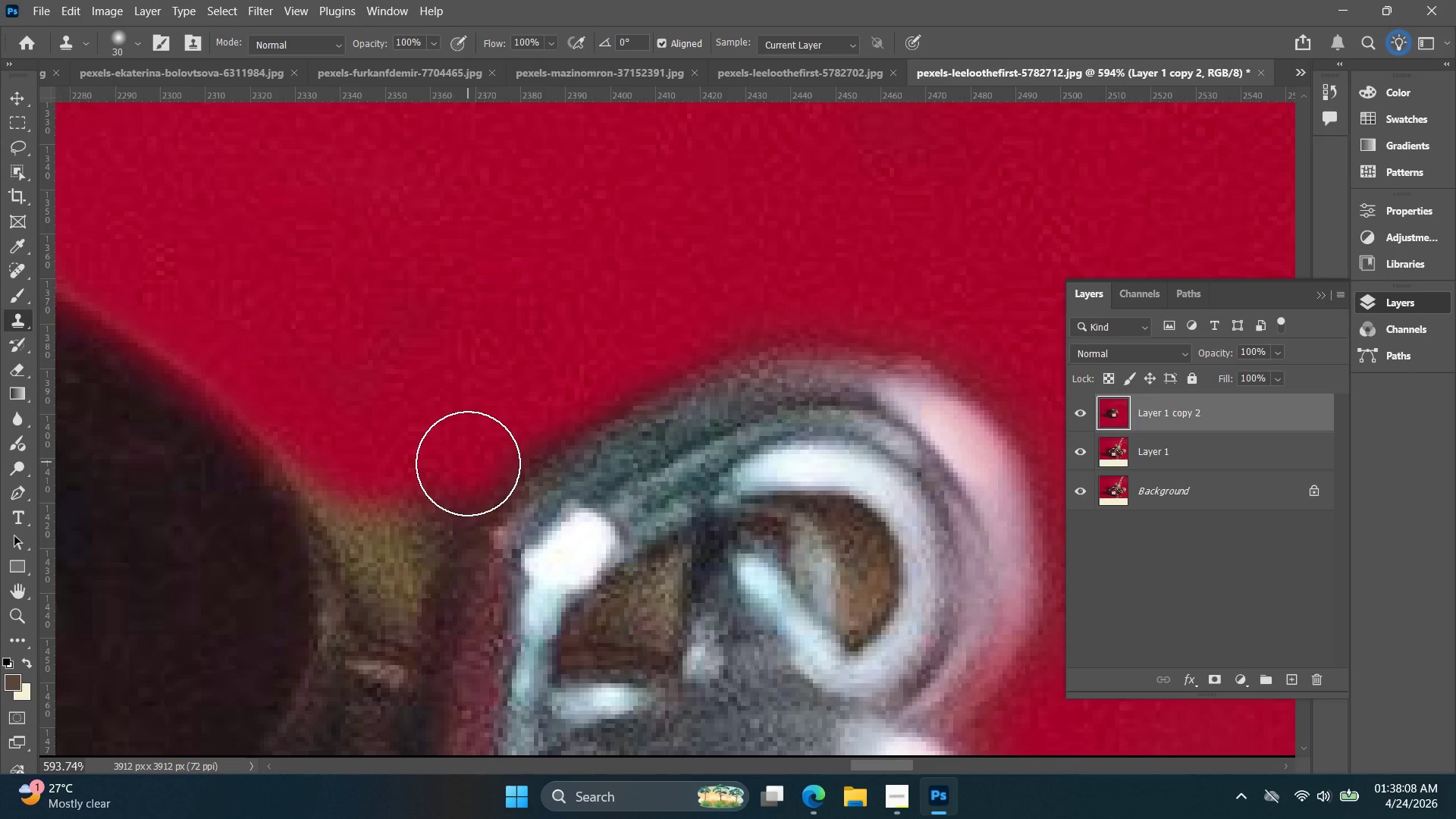 
key(BracketLeft)
 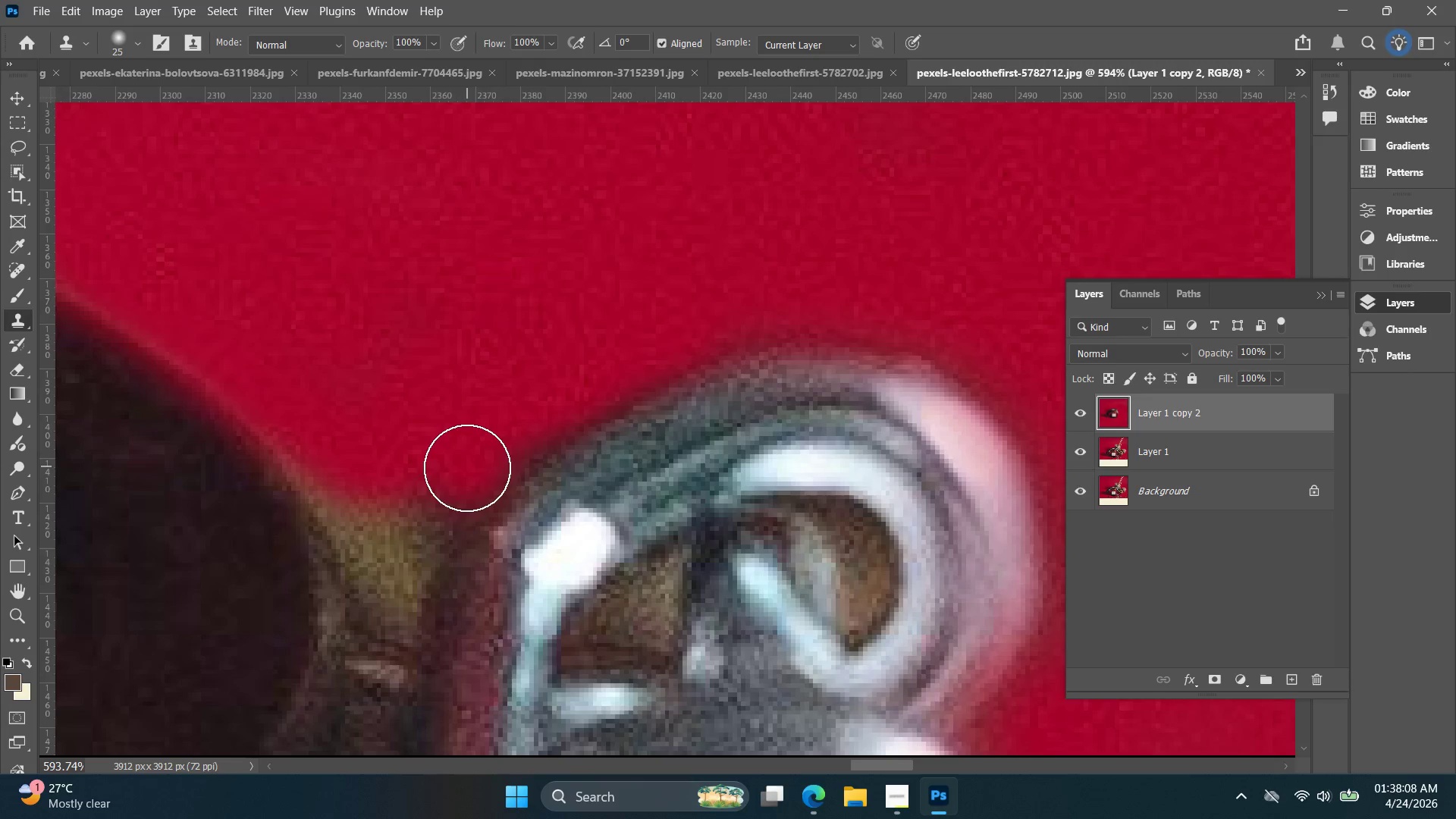 
key(BracketLeft)
 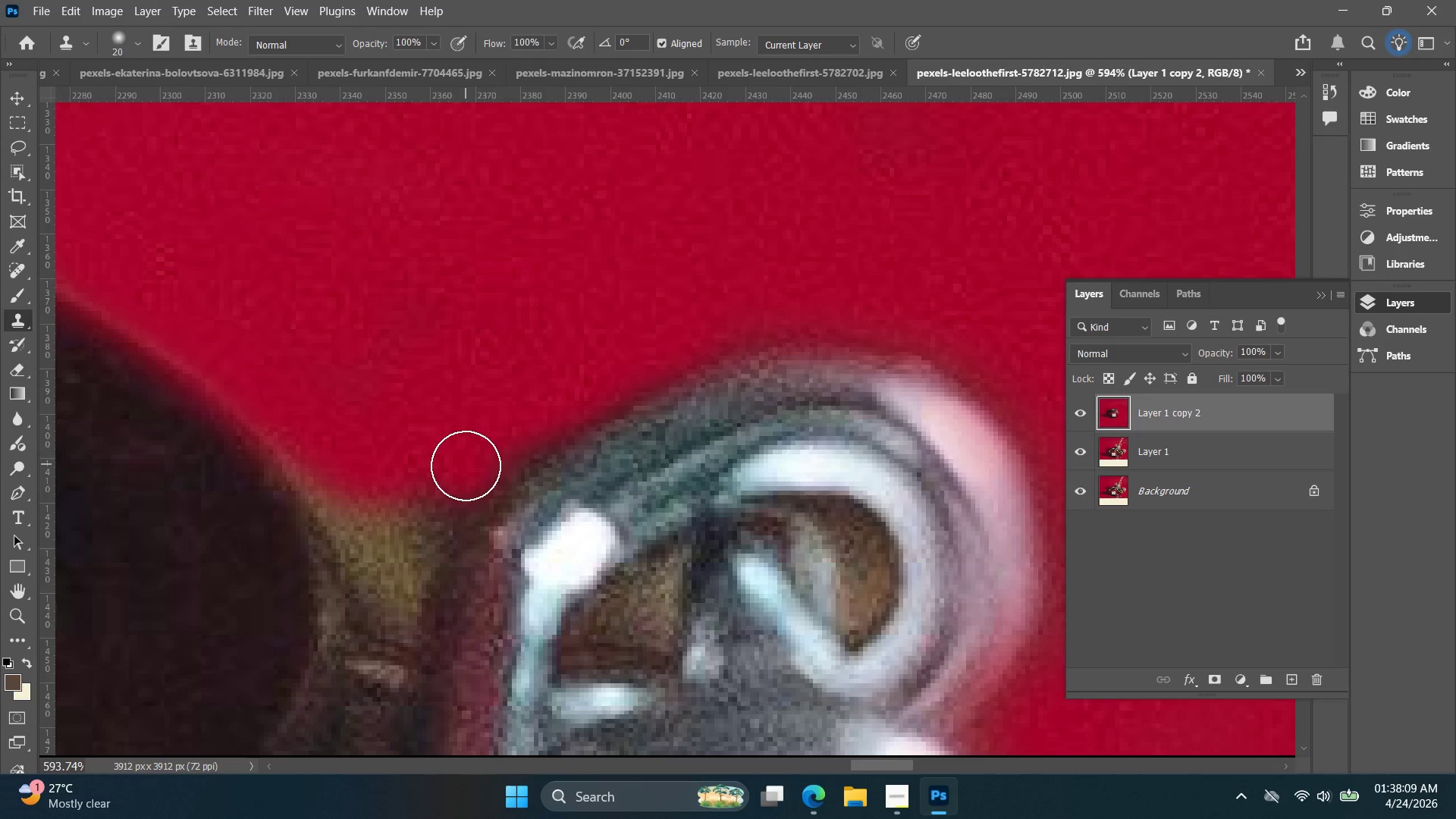 
key(BracketLeft)
 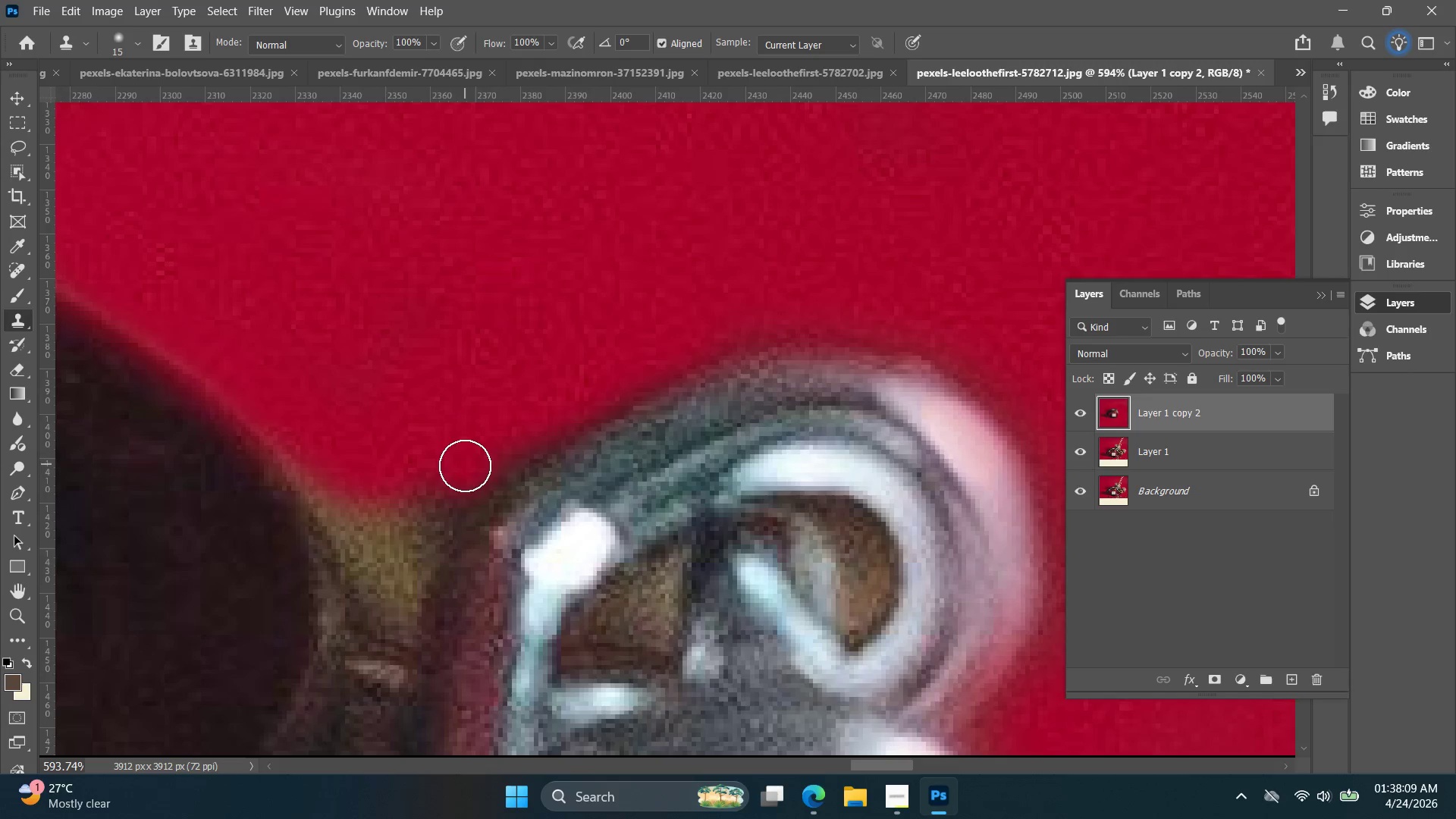 
key(BracketLeft)
 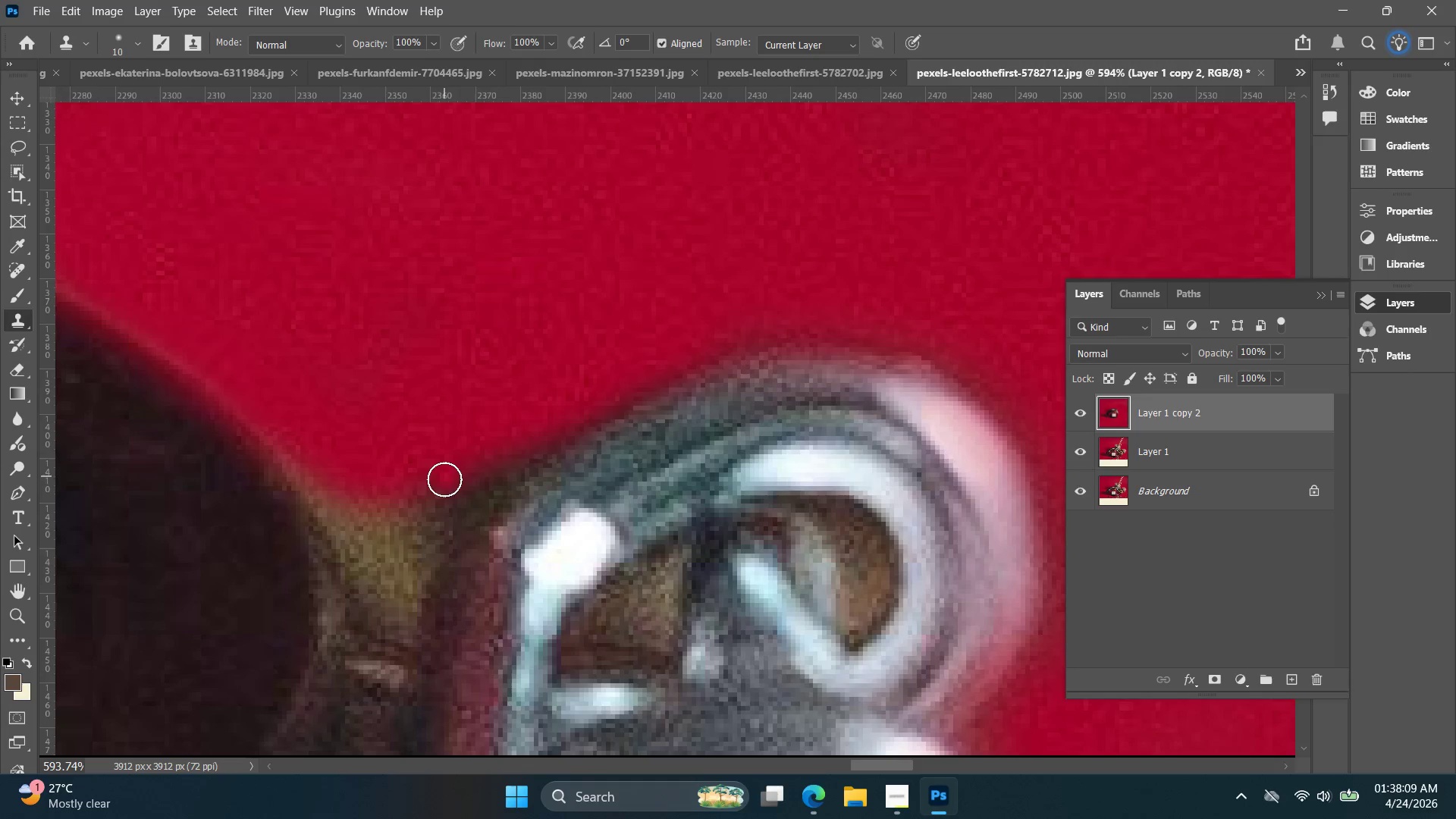 
key(BracketLeft)
 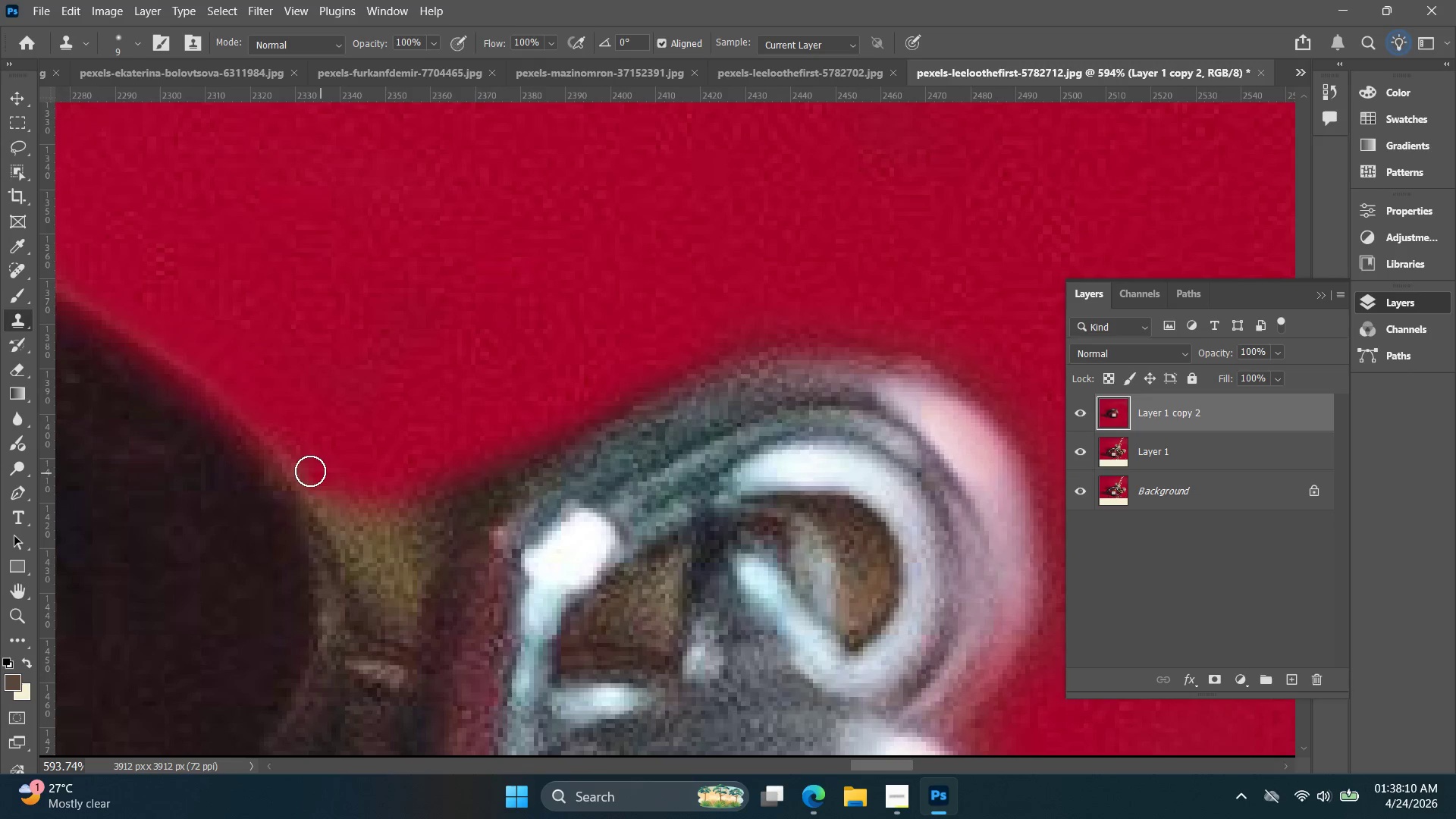 
left_click_drag(start_coordinate=[311, 472], to_coordinate=[641, 372])
 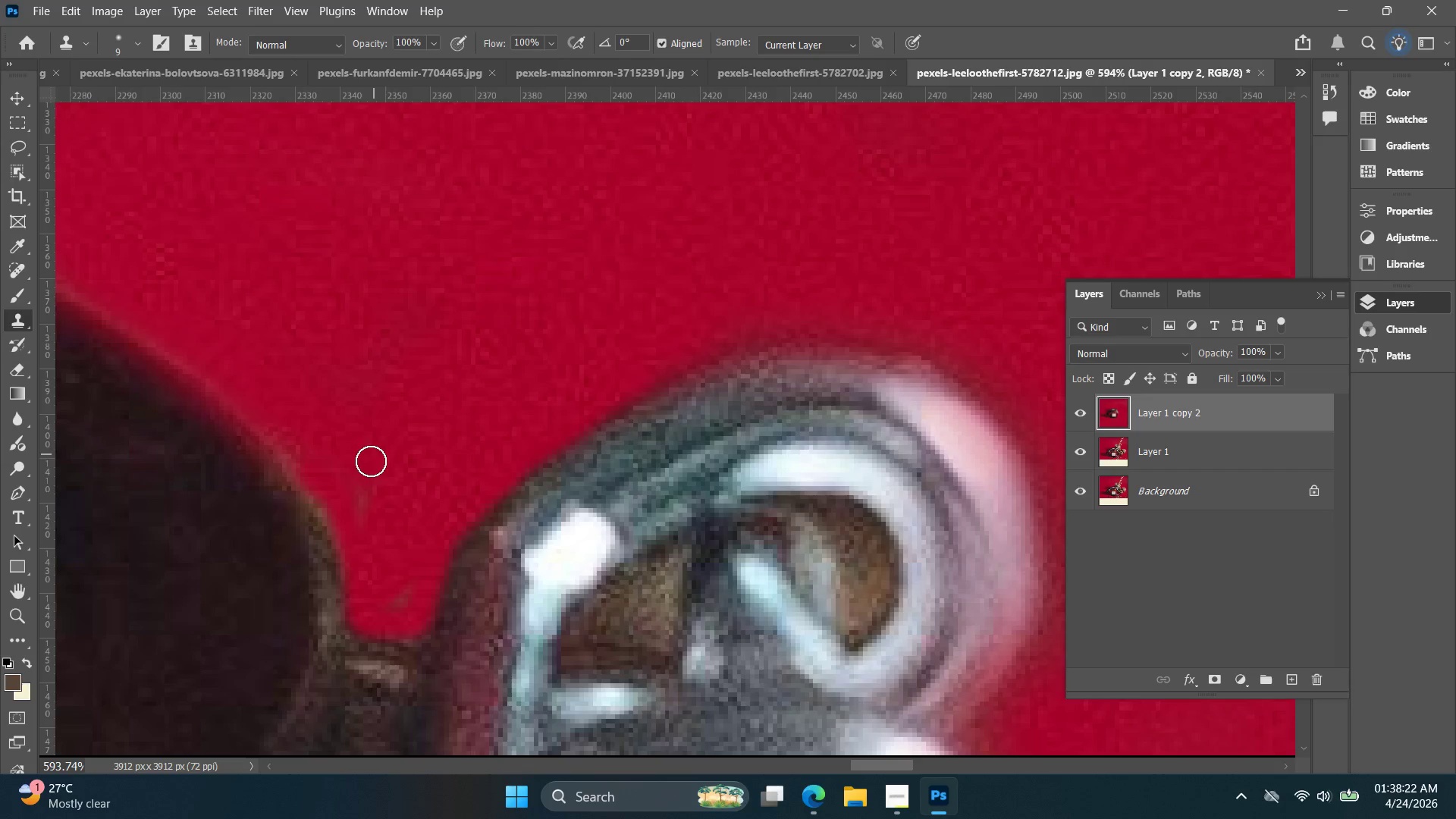 
left_click_drag(start_coordinate=[370, 482], to_coordinate=[381, 466])
 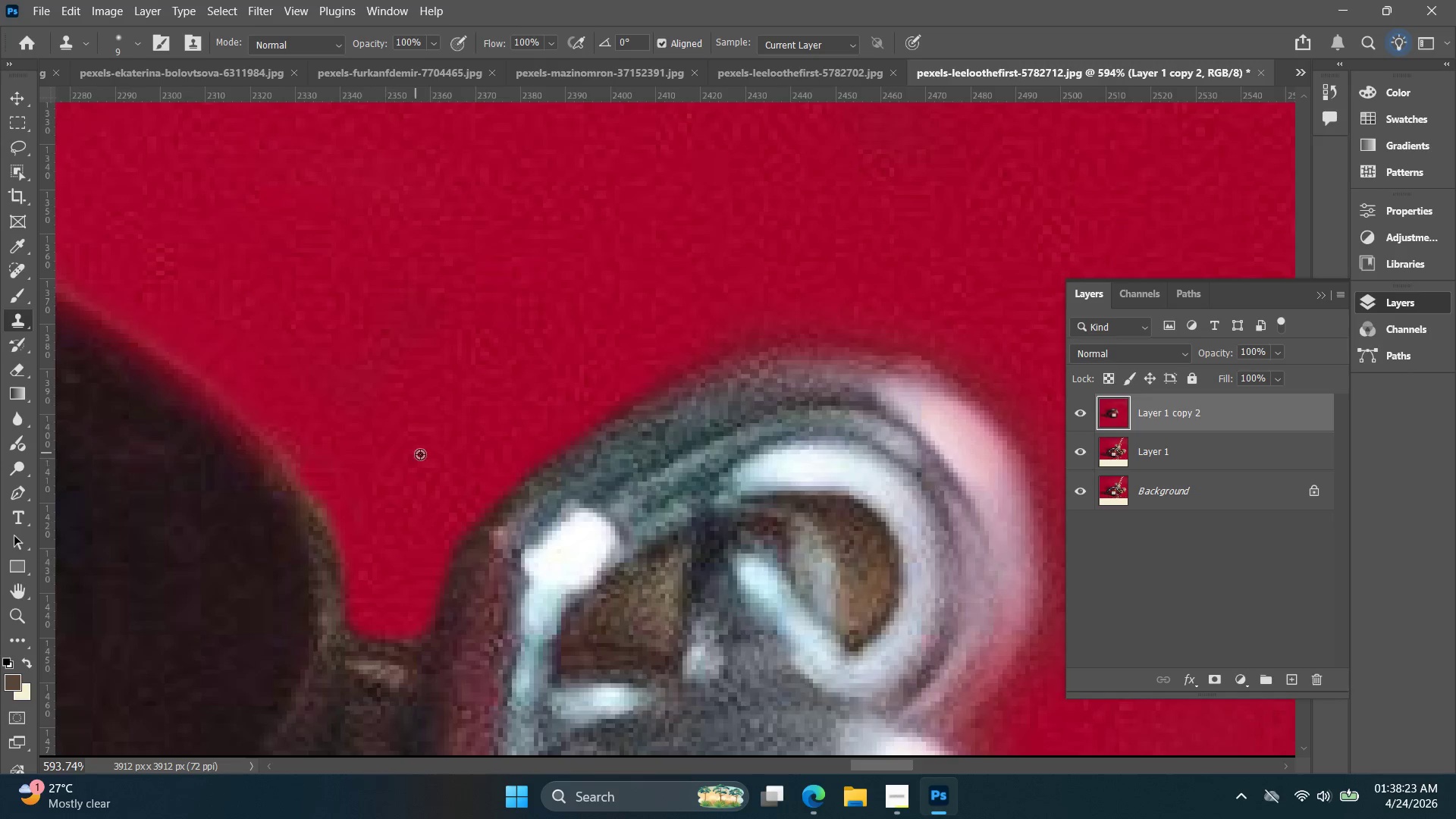 
hold_key(key=AltLeft, duration=1.7)
 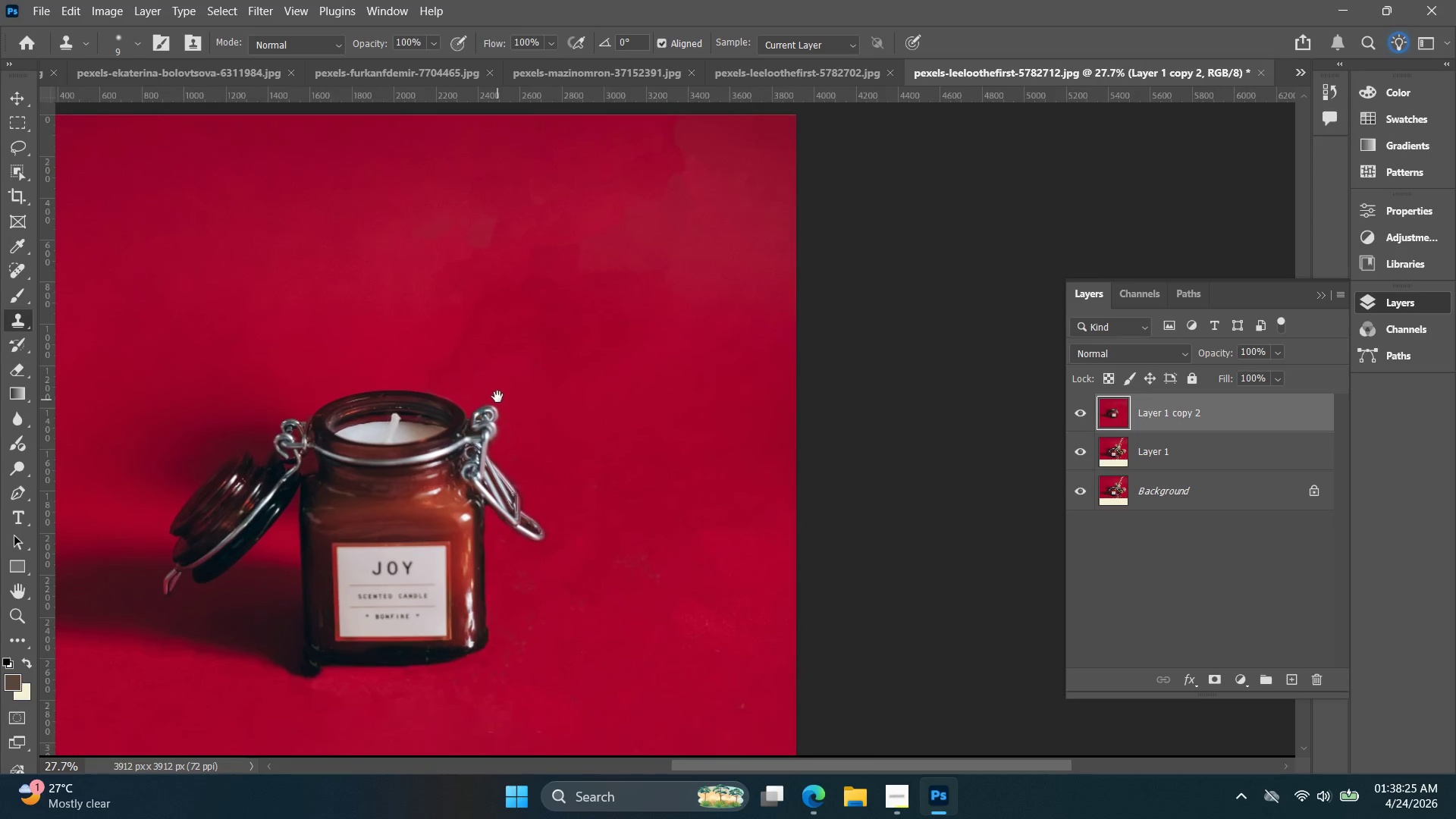 
hold_key(key=Space, duration=0.67)
 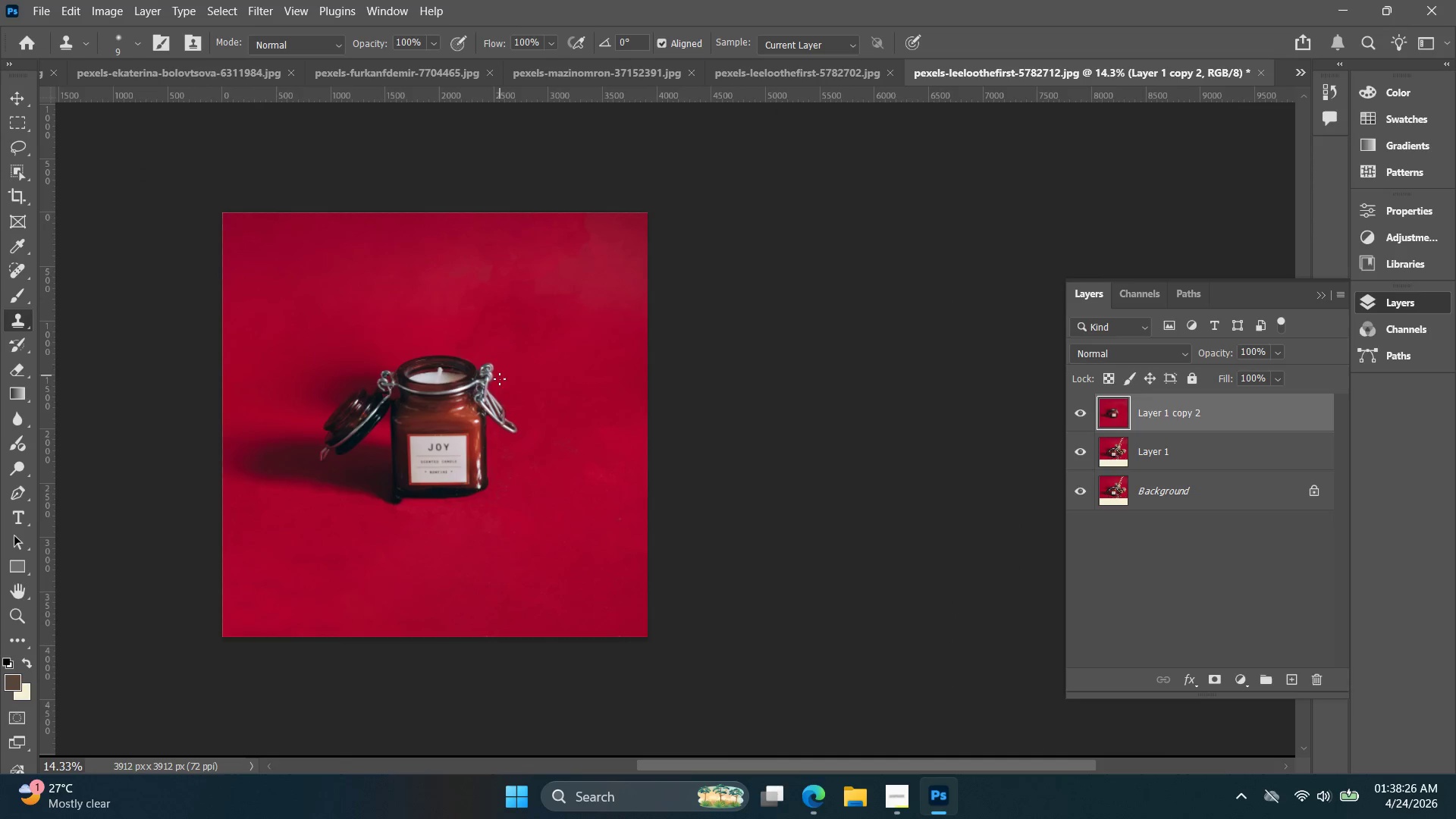 
left_click_drag(start_coordinate=[503, 467], to_coordinate=[493, 361])
 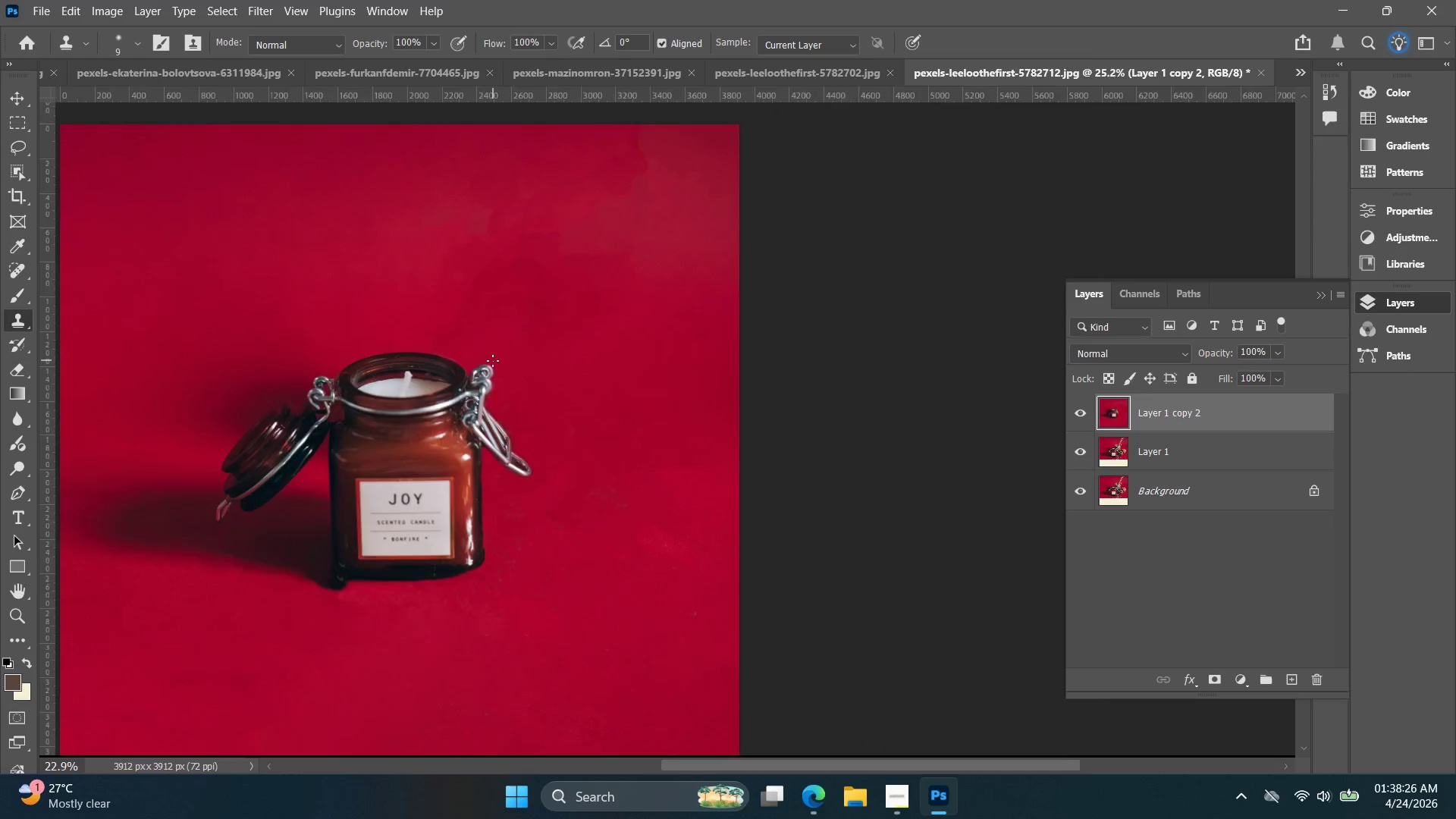 
scroll: coordinate [501, 489], scroll_direction: down, amount: 33.0
 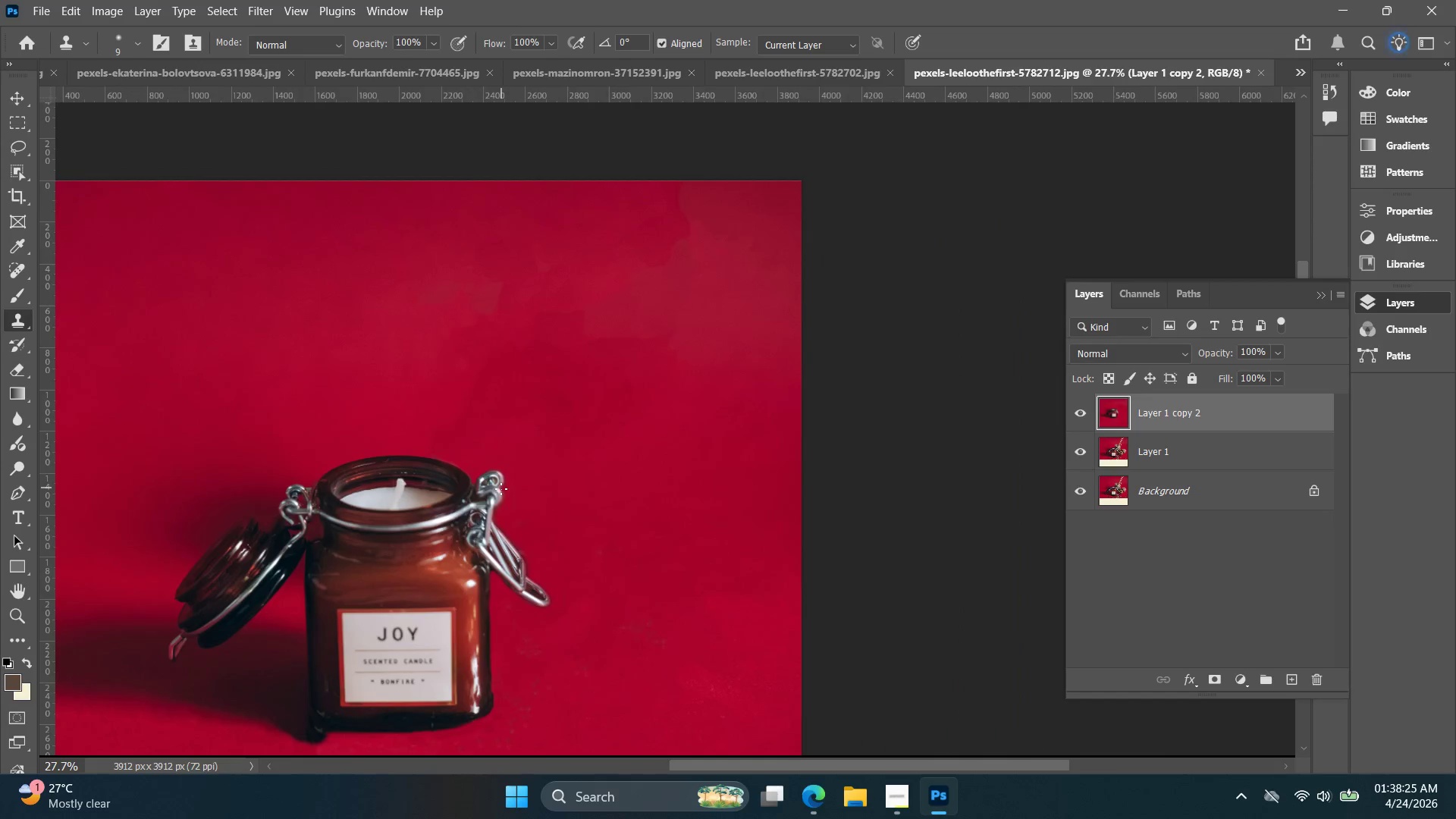 
hold_key(key=AltLeft, duration=0.33)
scroll: coordinate [494, 365], scroll_direction: down, amount: 7.0
 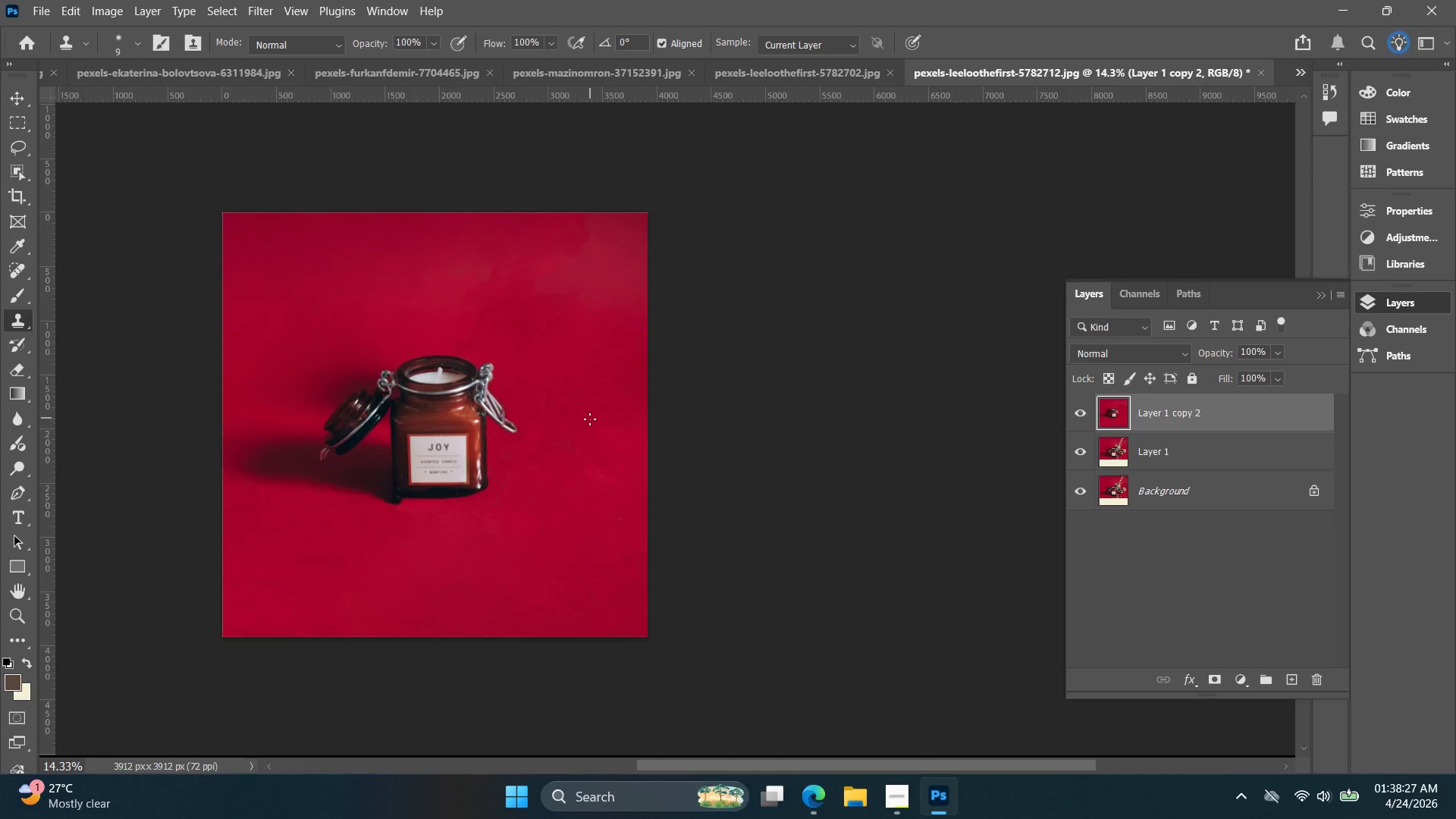 
key(Alt+AltLeft)
 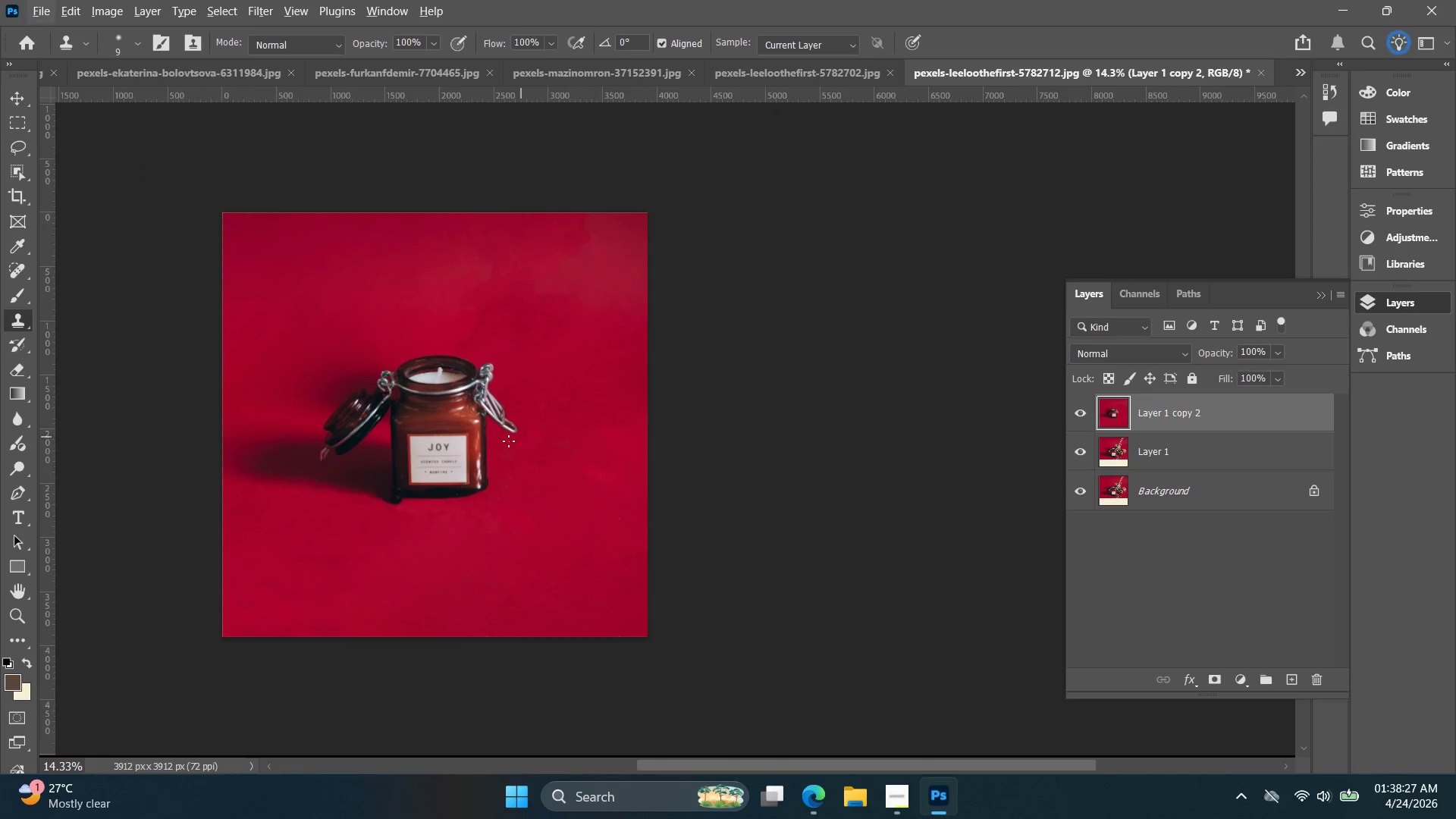 
hold_key(key=AltLeft, duration=1.2)
scroll: coordinate [475, 451], scroll_direction: up, amount: 11.0
 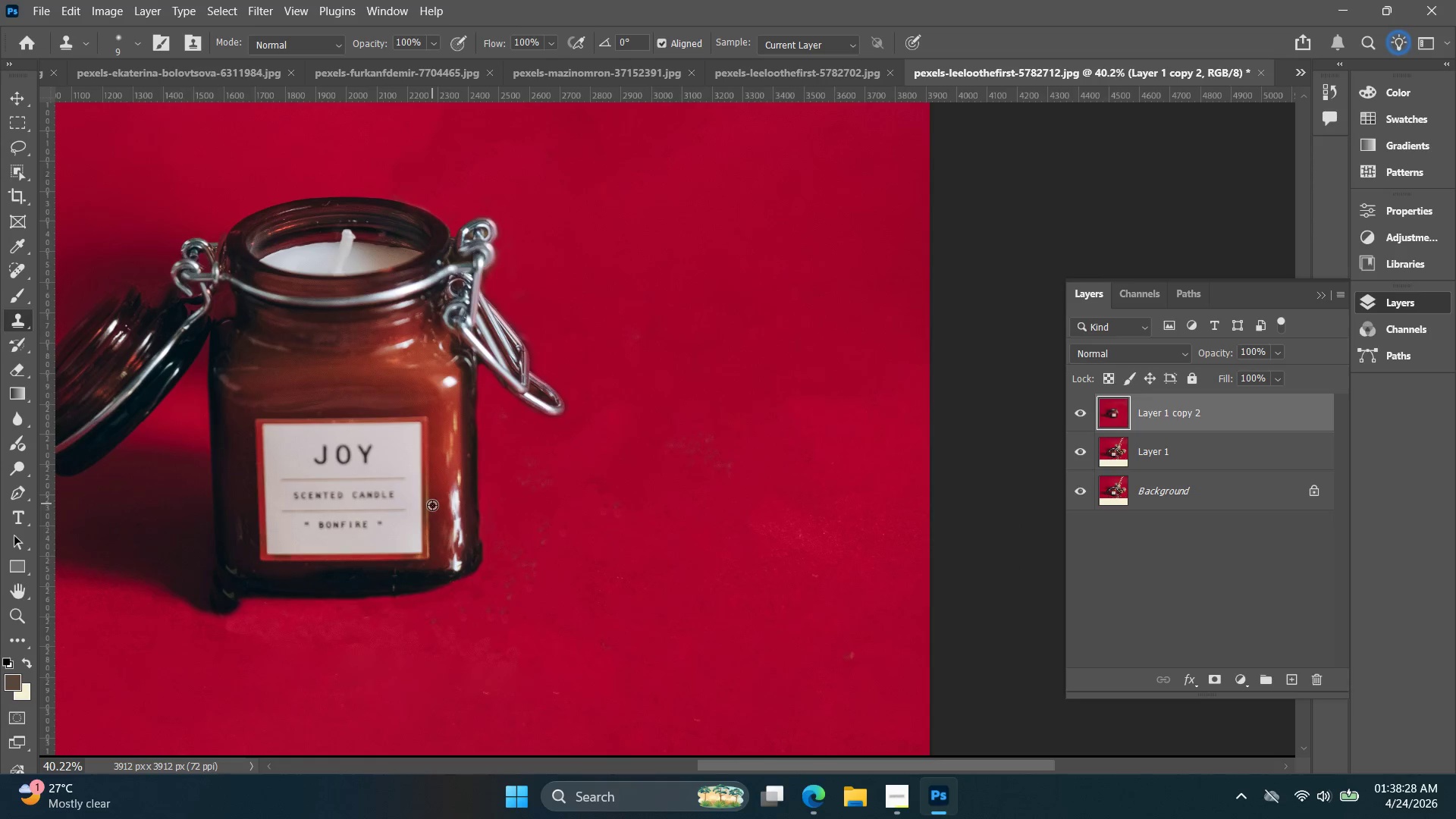 
hold_key(key=Space, duration=1.08)
 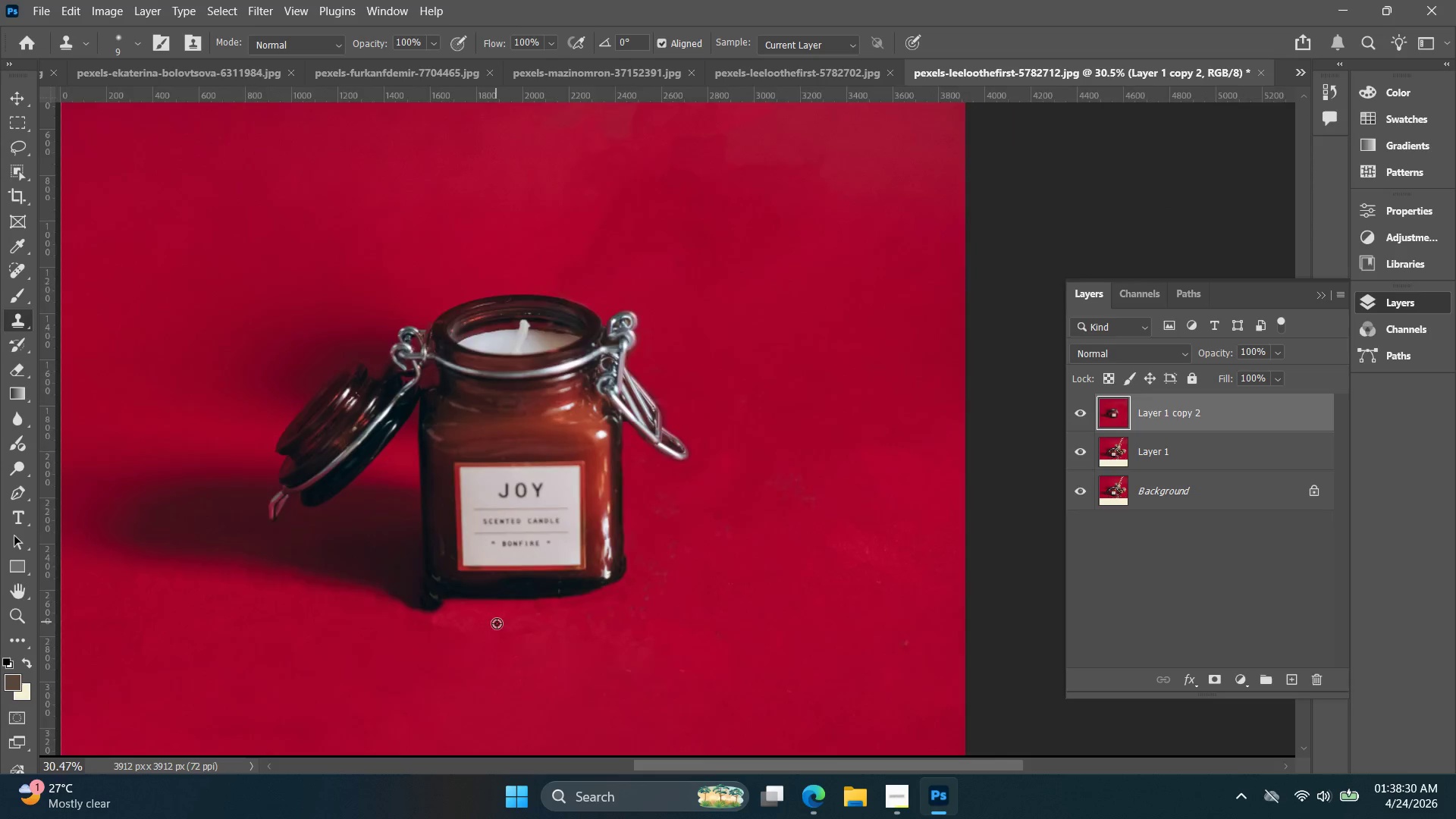 
left_click_drag(start_coordinate=[287, 642], to_coordinate=[489, 630])
 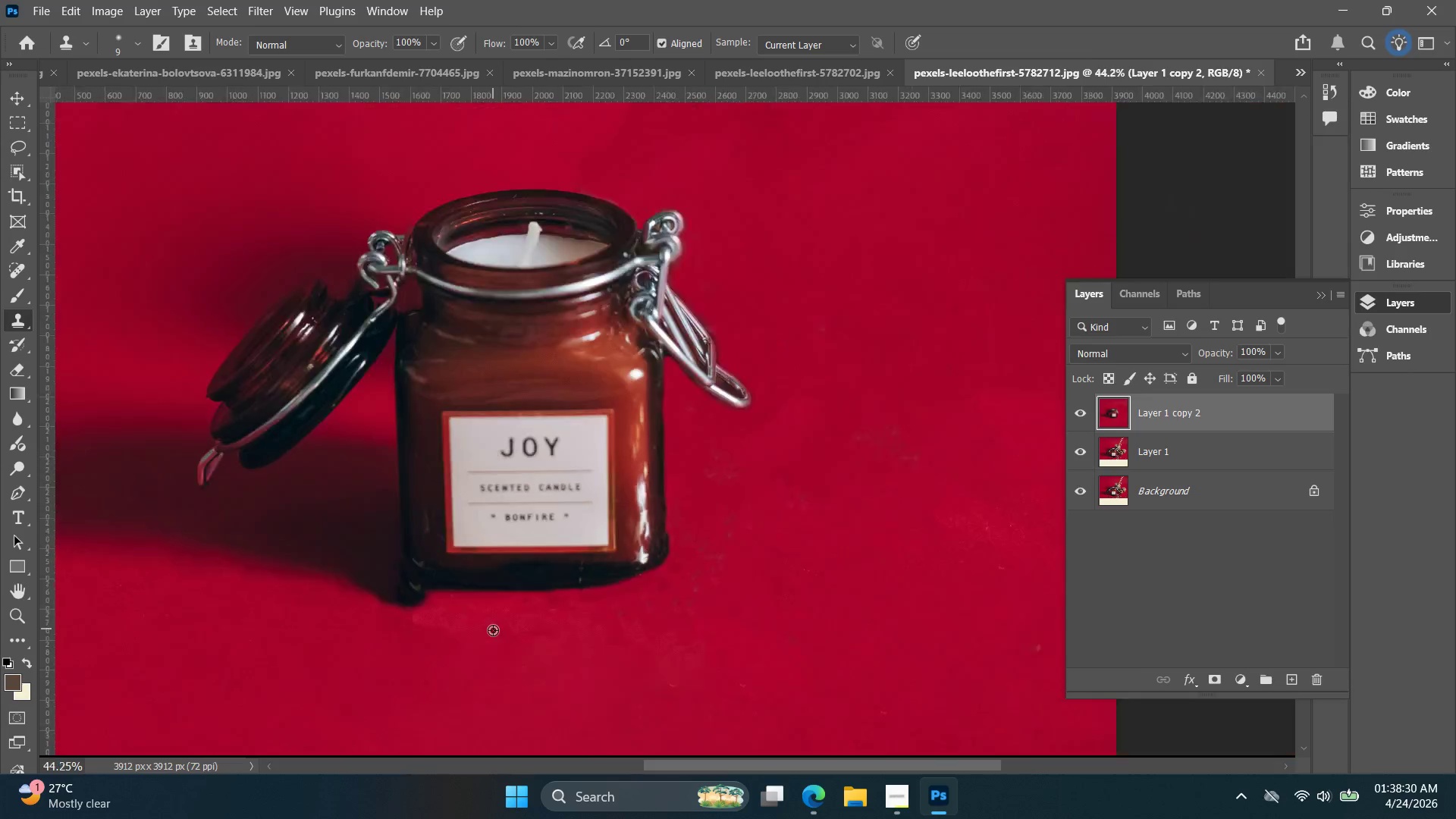 
scroll: coordinate [313, 659], scroll_direction: up, amount: 4.0
 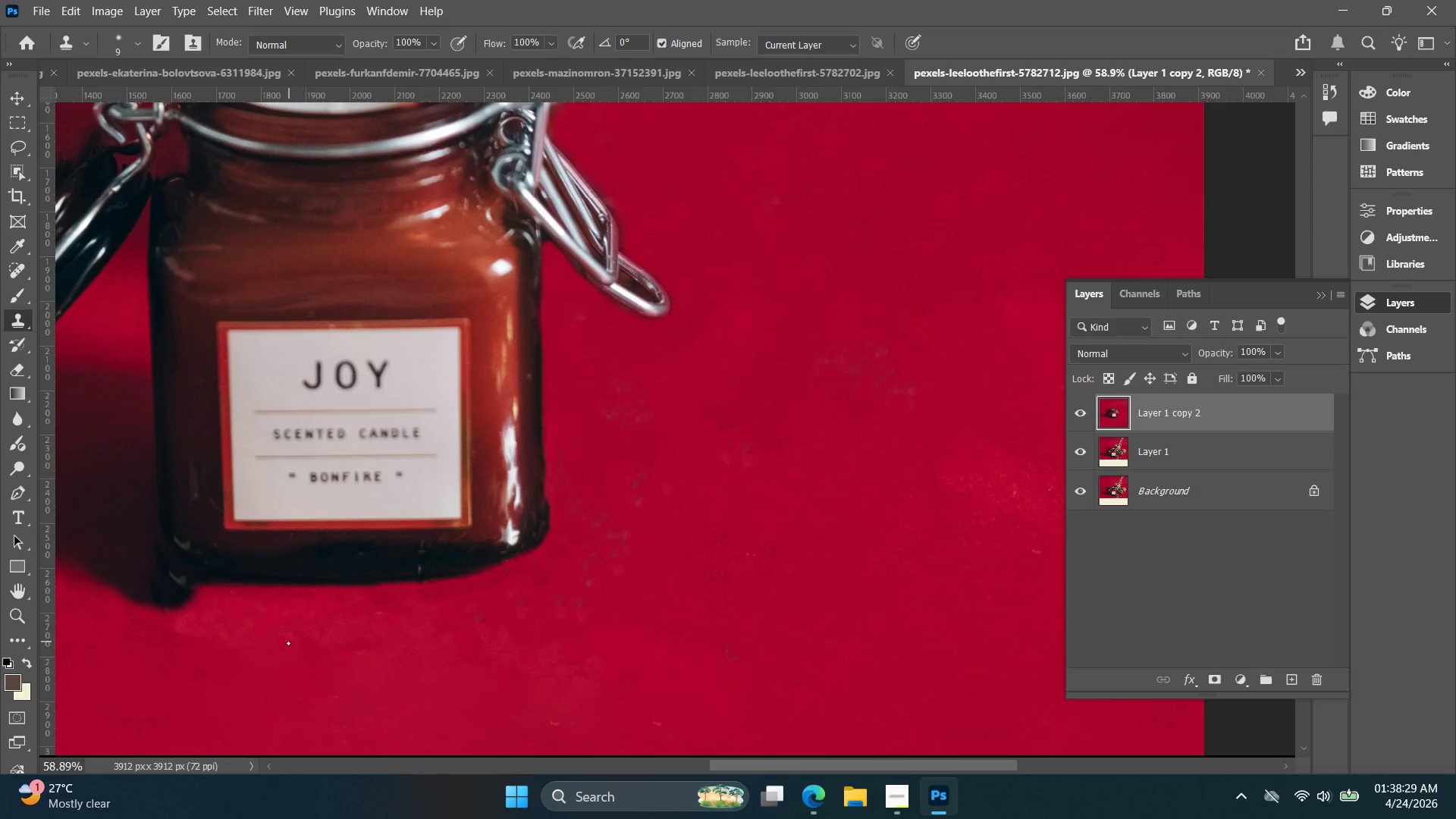 
hold_key(key=AltLeft, duration=0.47)
 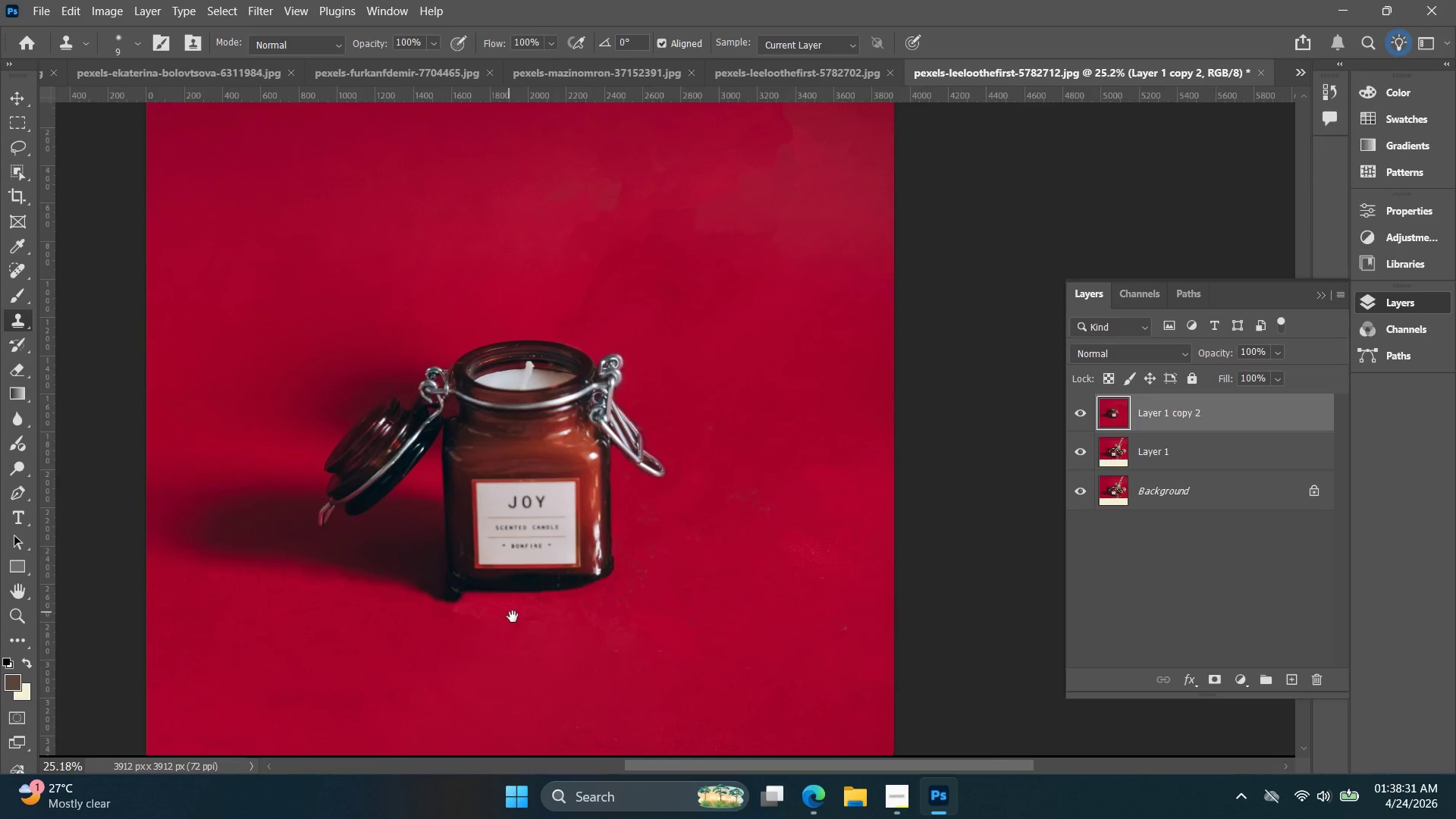 
hold_key(key=Space, duration=0.88)
 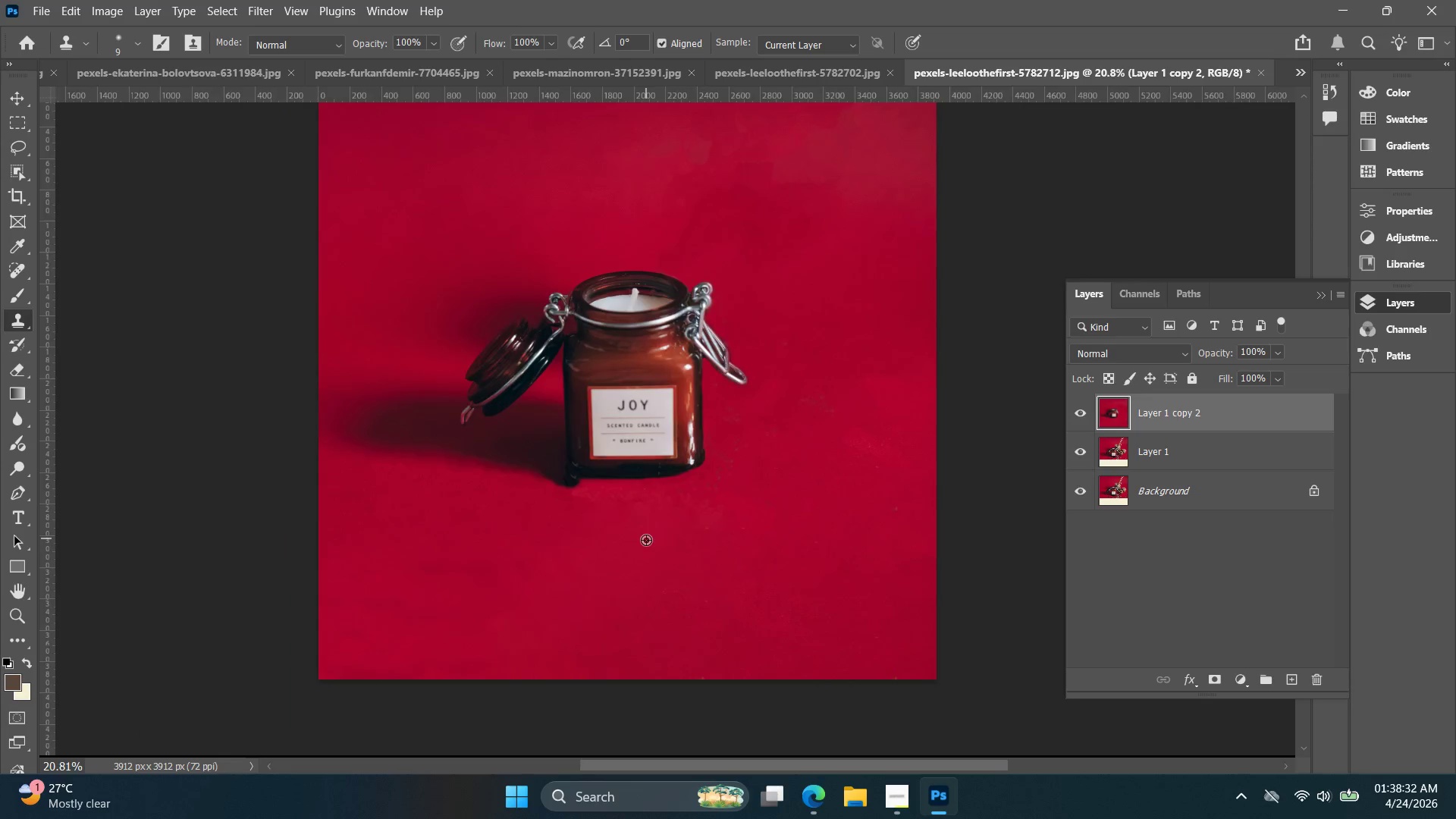 
left_click_drag(start_coordinate=[498, 625], to_coordinate=[648, 541])
 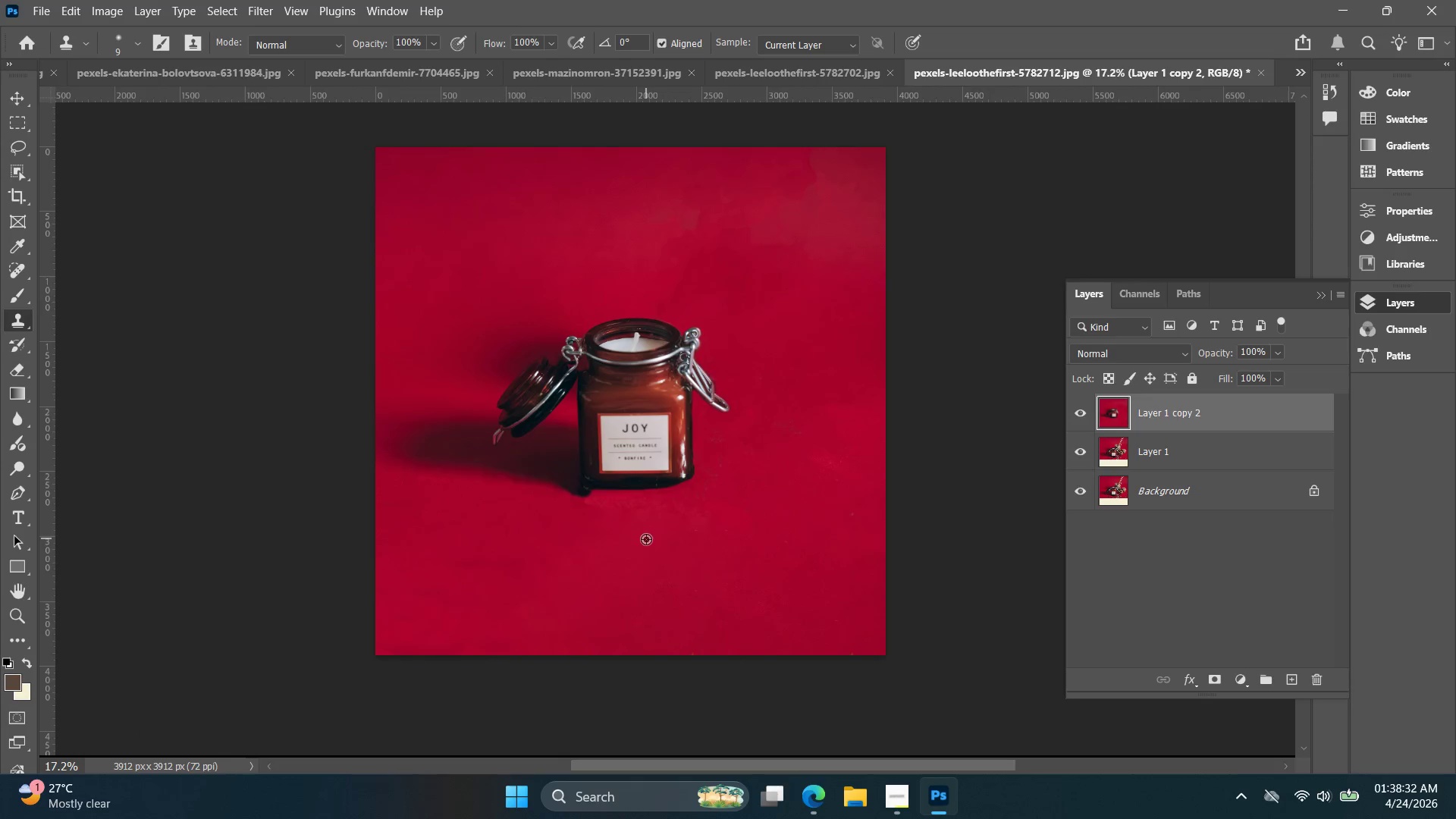 
scroll: coordinate [497, 623], scroll_direction: down, amount: 9.0
 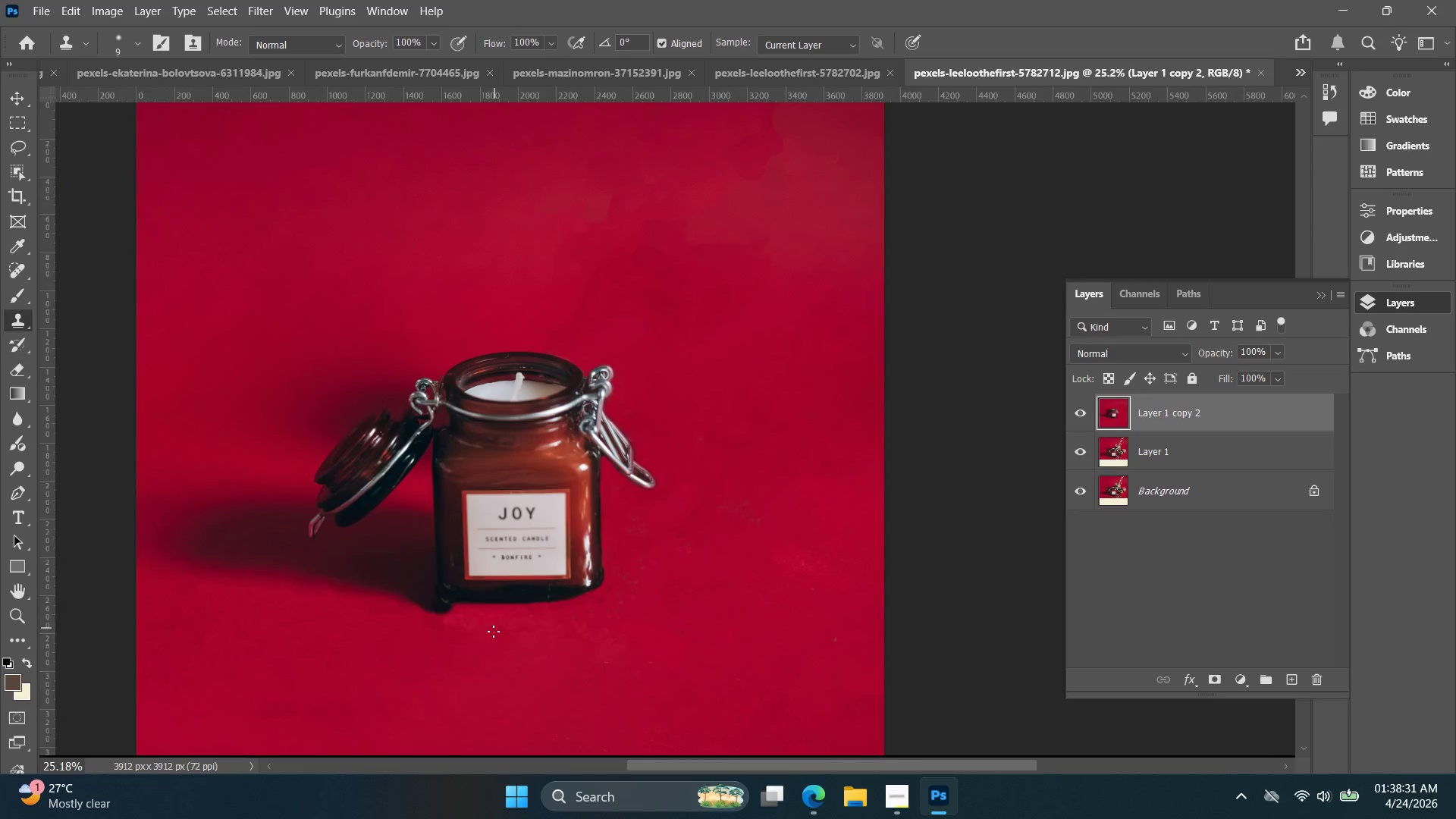 
hold_key(key=AltLeft, duration=0.64)
scroll: coordinate [646, 540], scroll_direction: down, amount: 4.0
 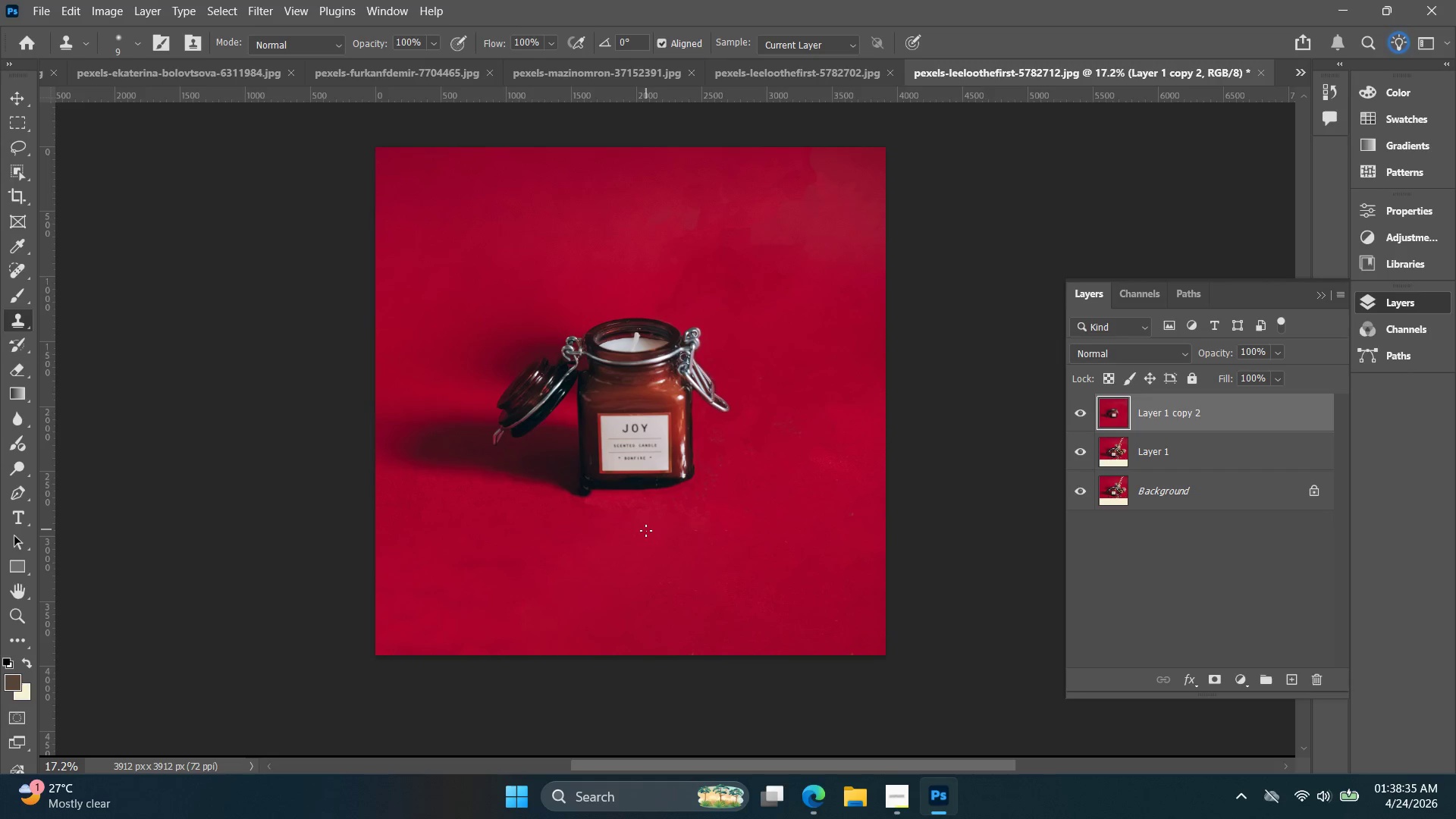 
wait(7.74)
 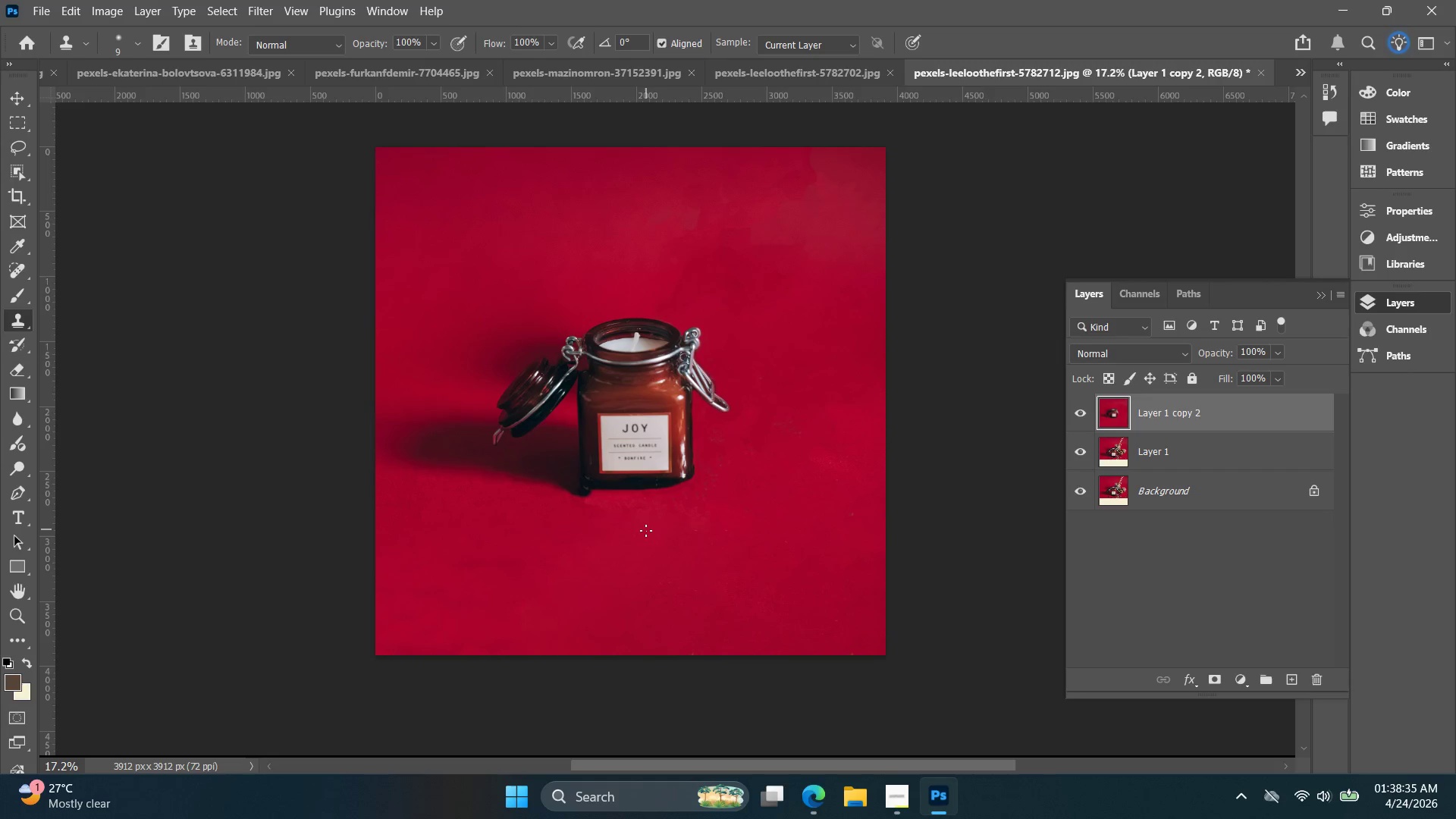 
left_click([783, 78])
 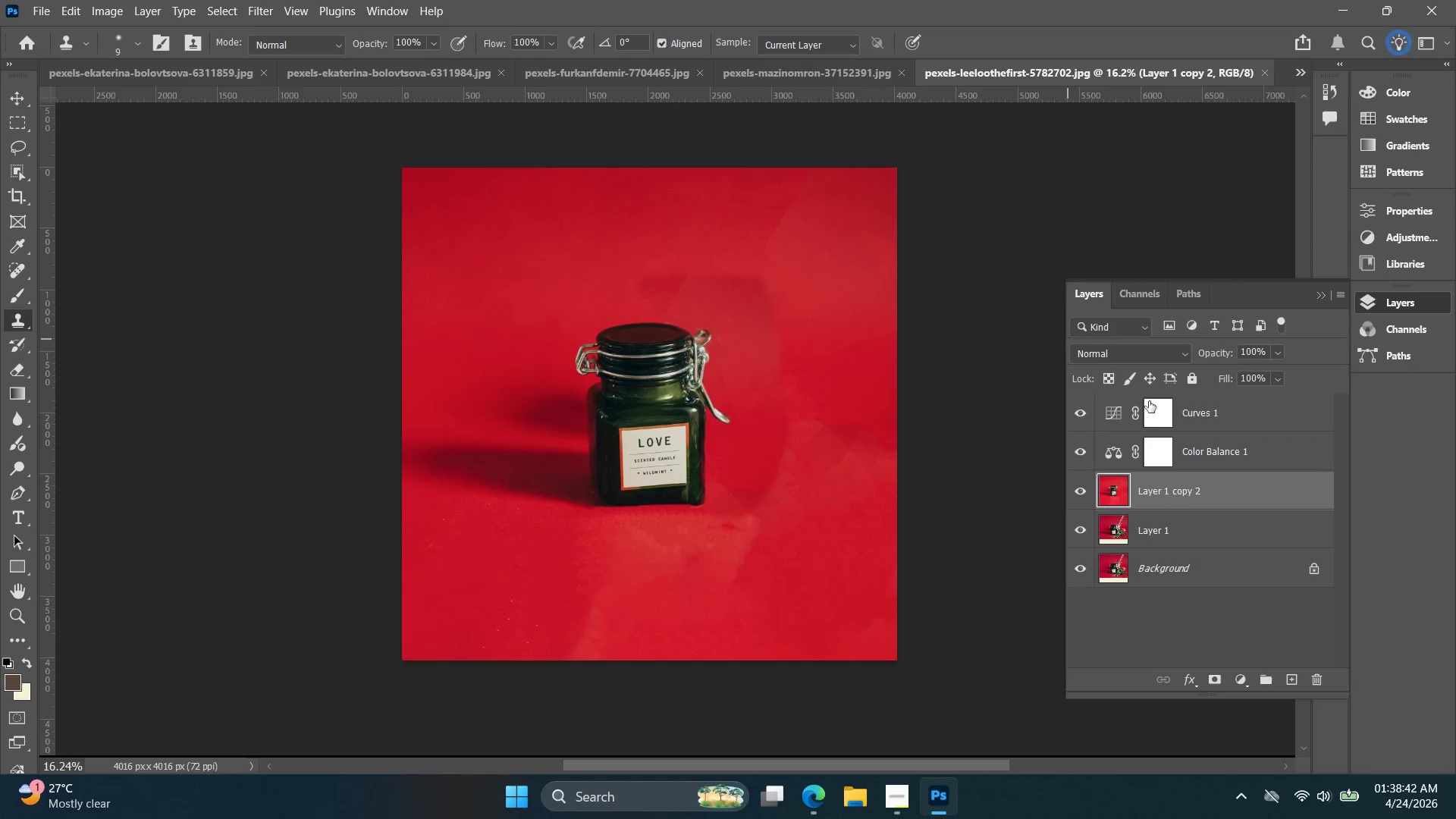 
hold_key(key=ShiftLeft, duration=0.84)
left_click([1220, 469])
 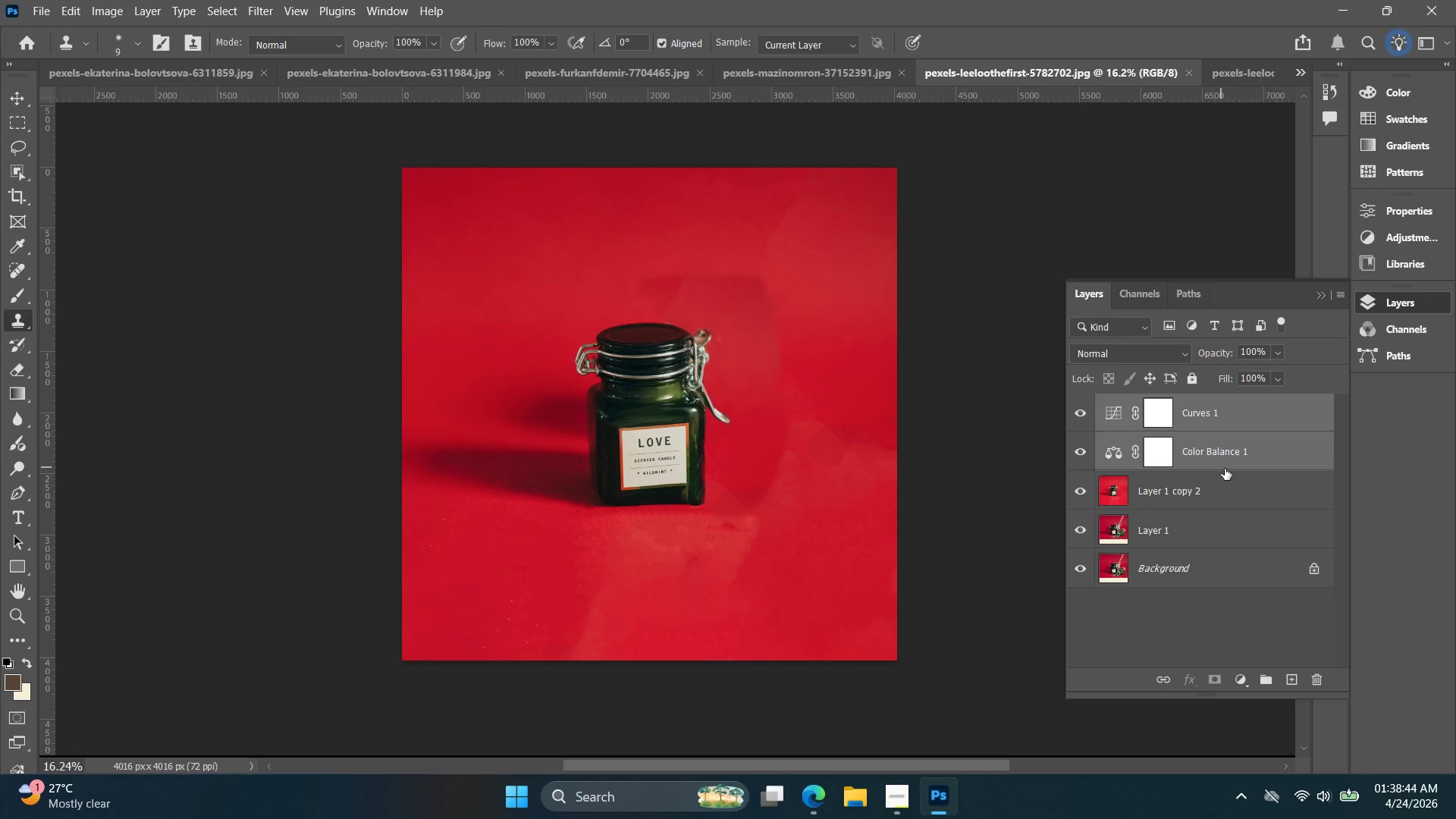 
key(Control+C)
 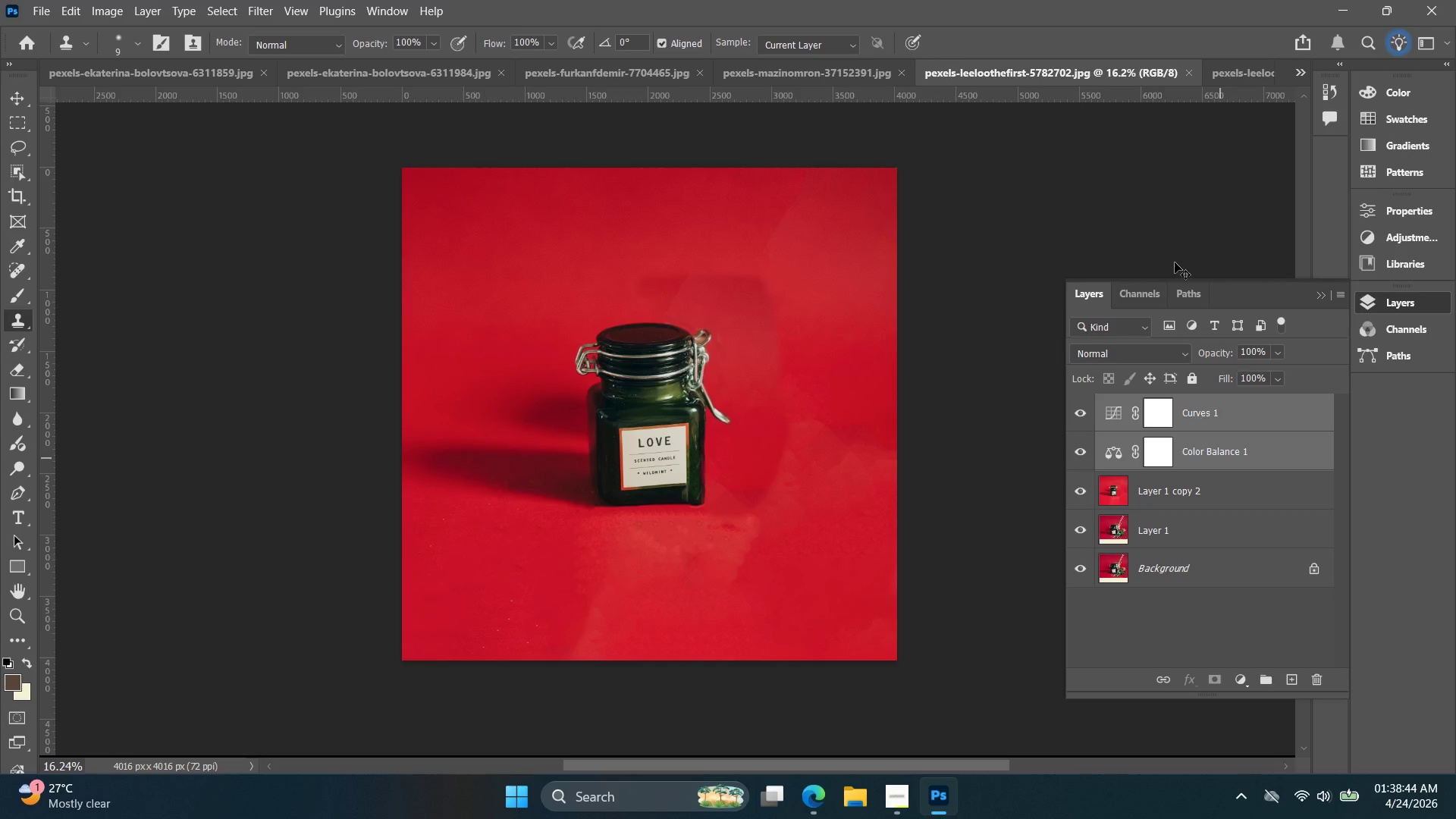 
key(Control+C)
 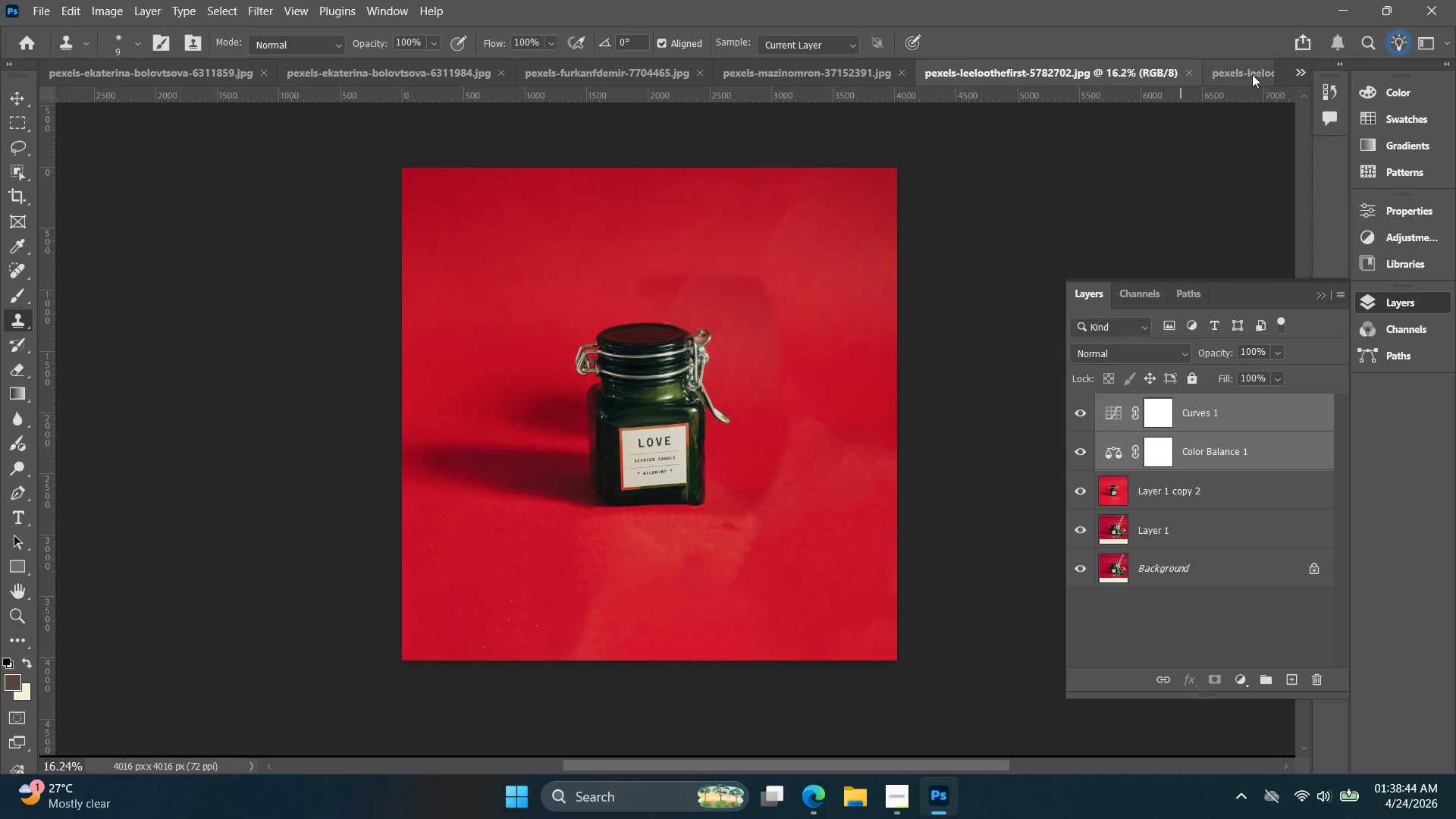 
left_click([1252, 74])
 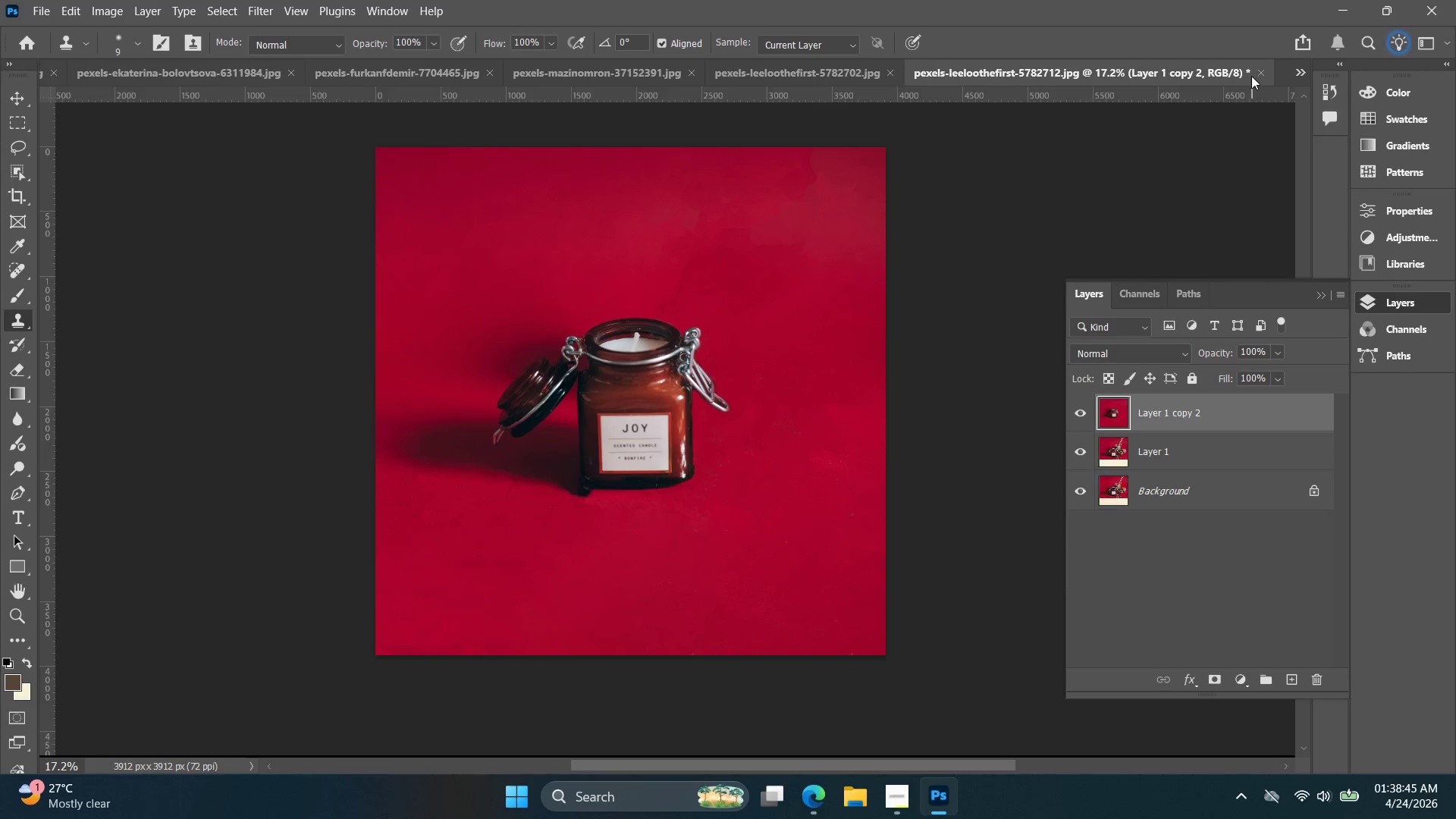 
key(Control+ControlLeft)
 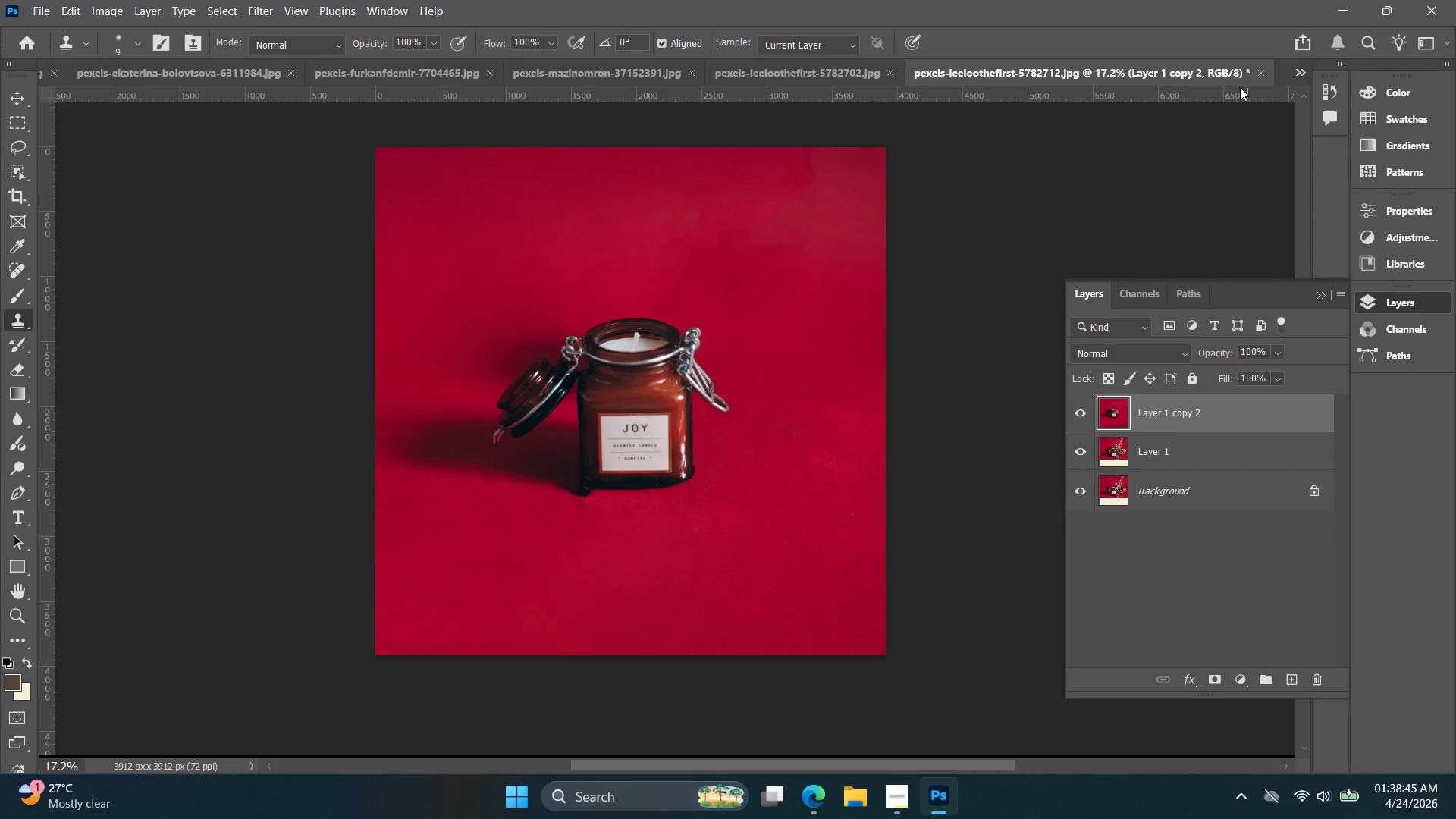 
key(Control+V)
 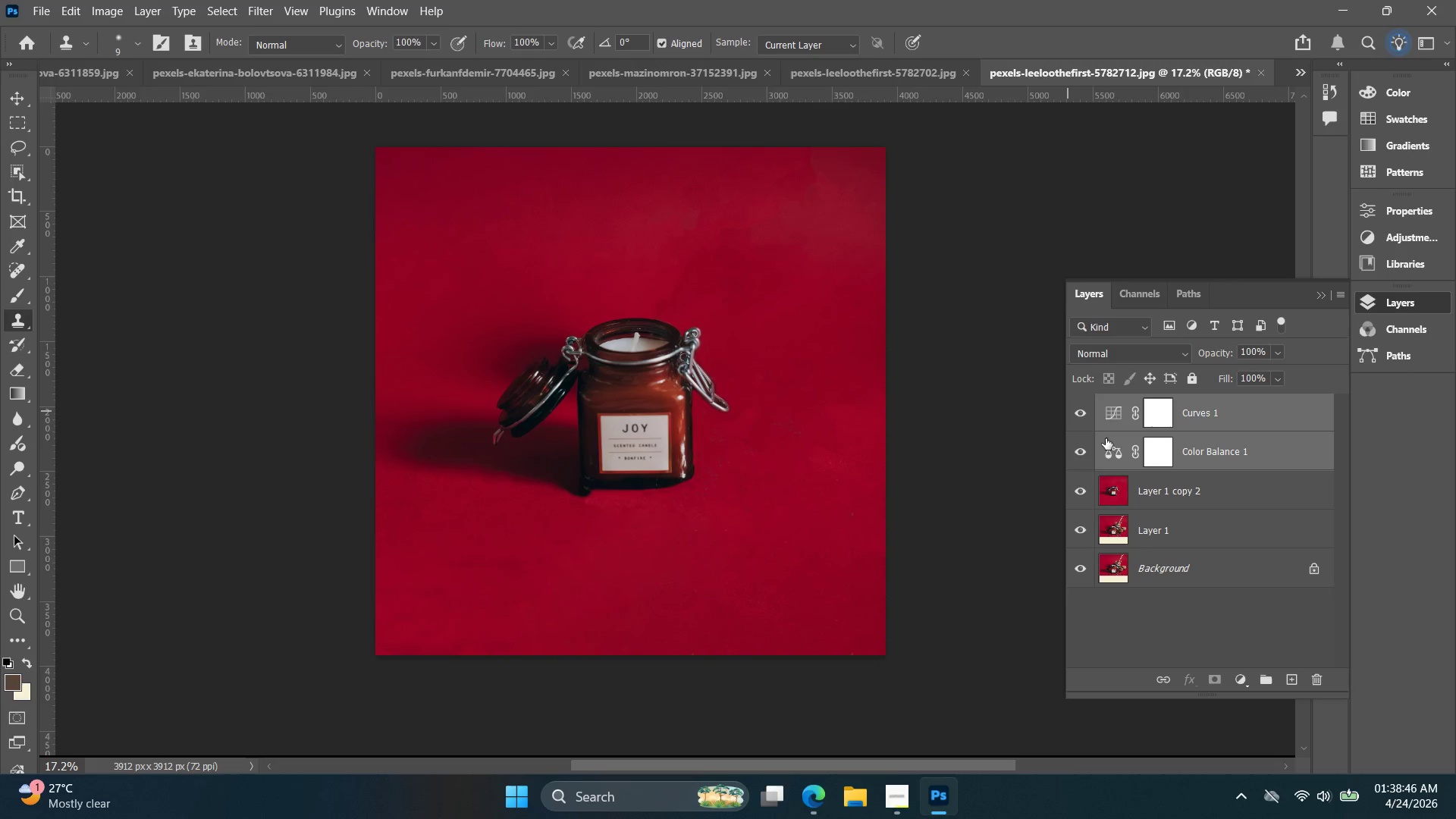 
left_click([1119, 491])
 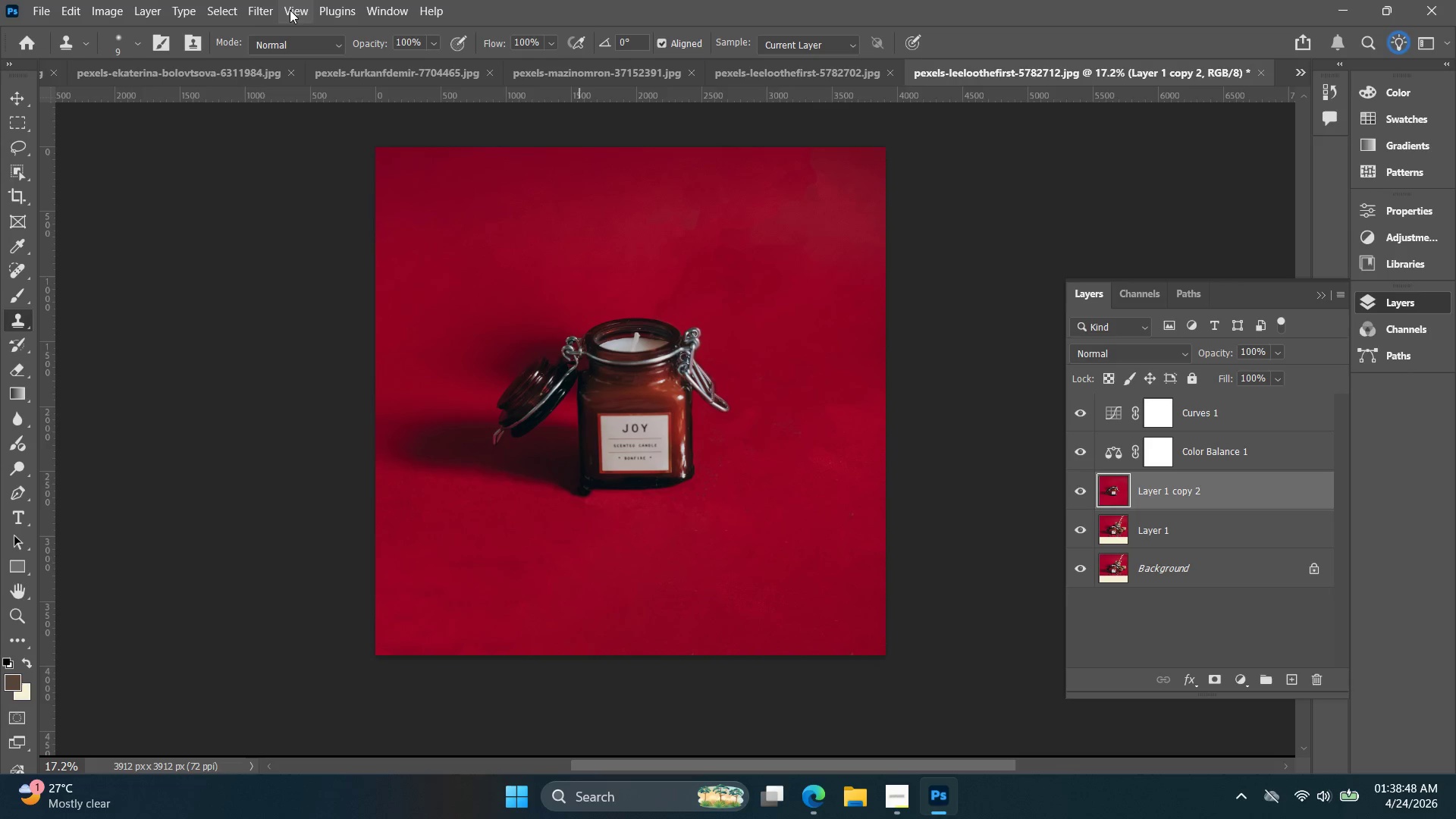 
left_click([267, 11])
 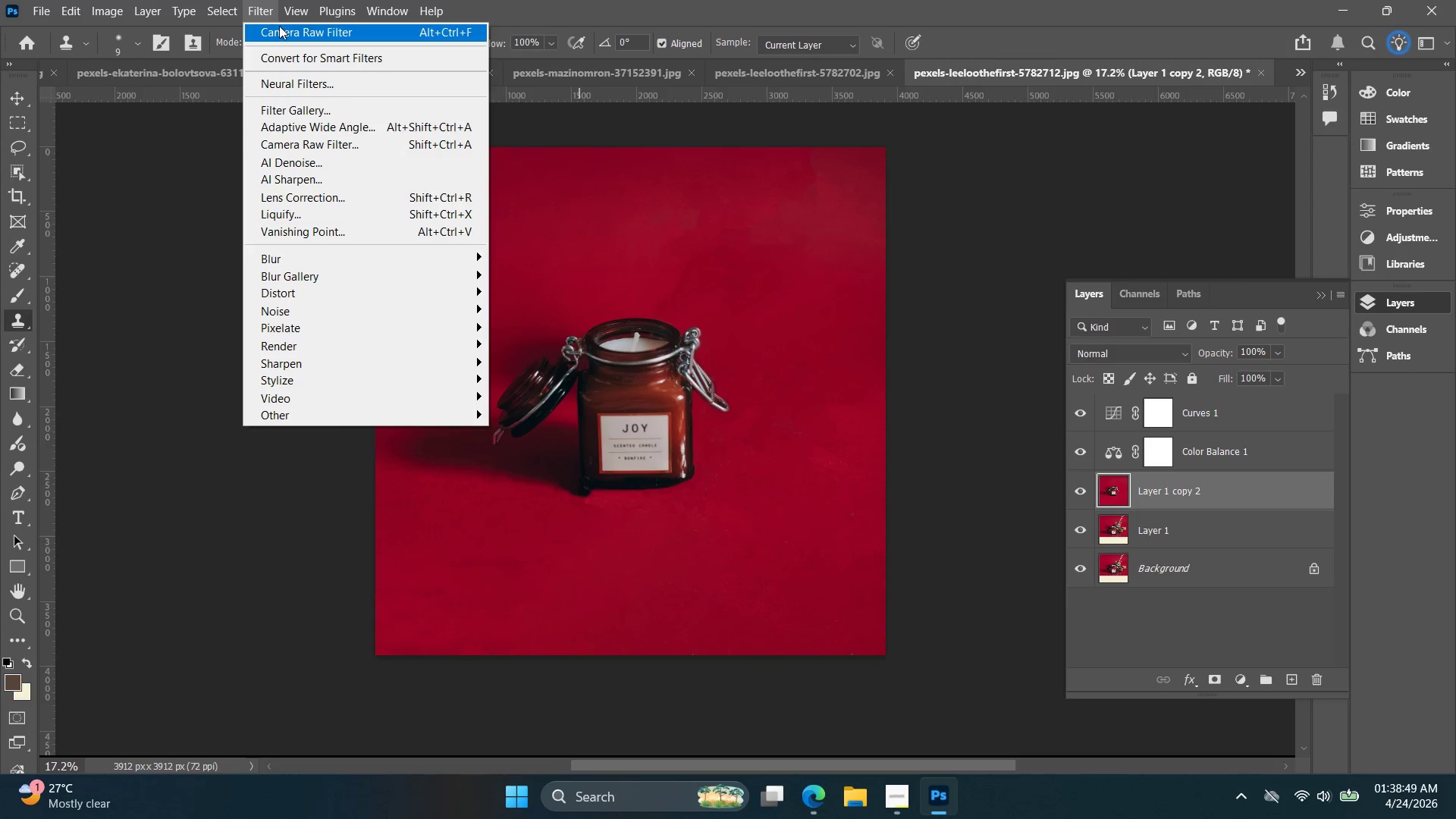 
left_click([279, 26])
 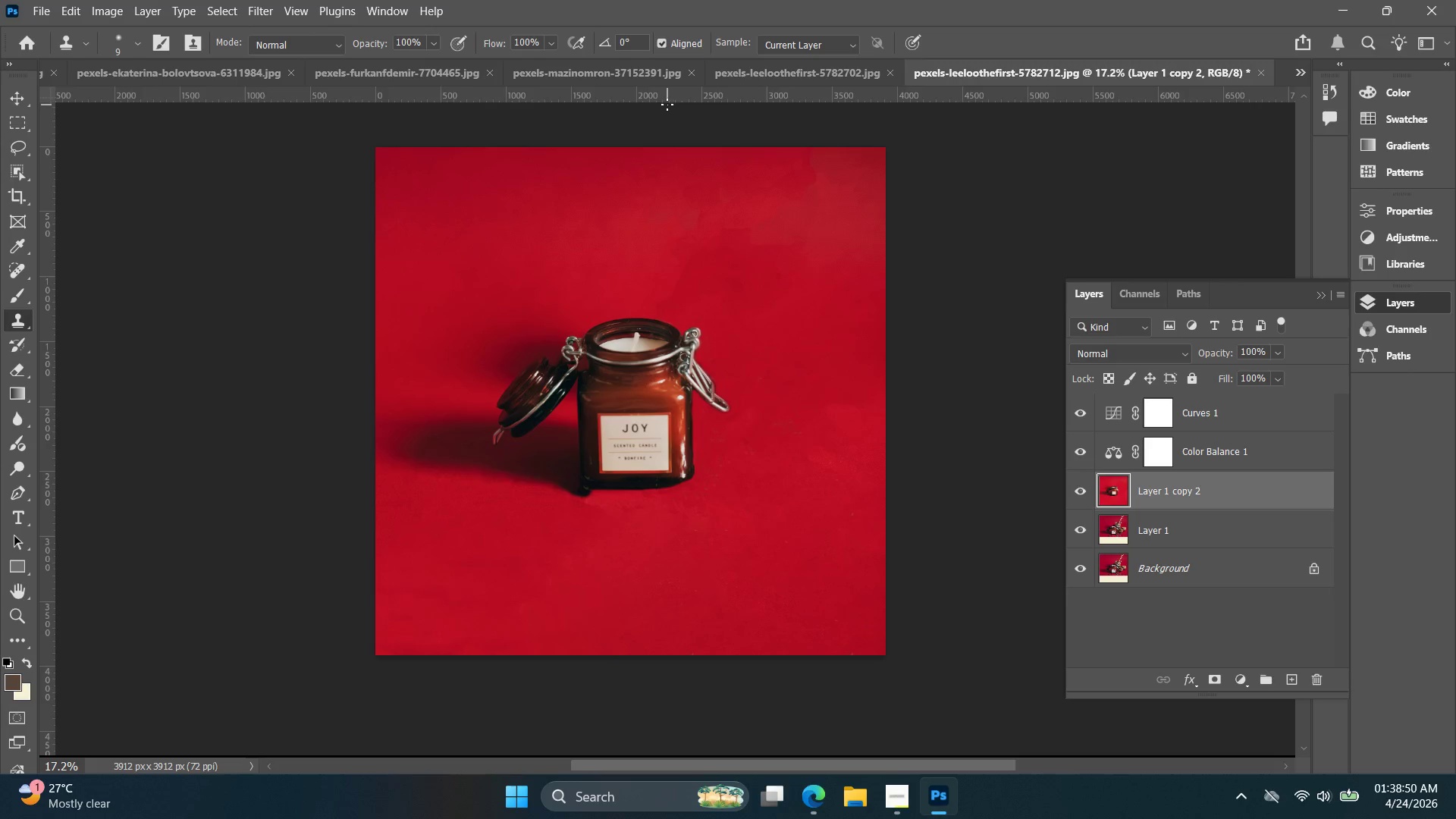 
hold_key(key=Space, duration=0.44)
 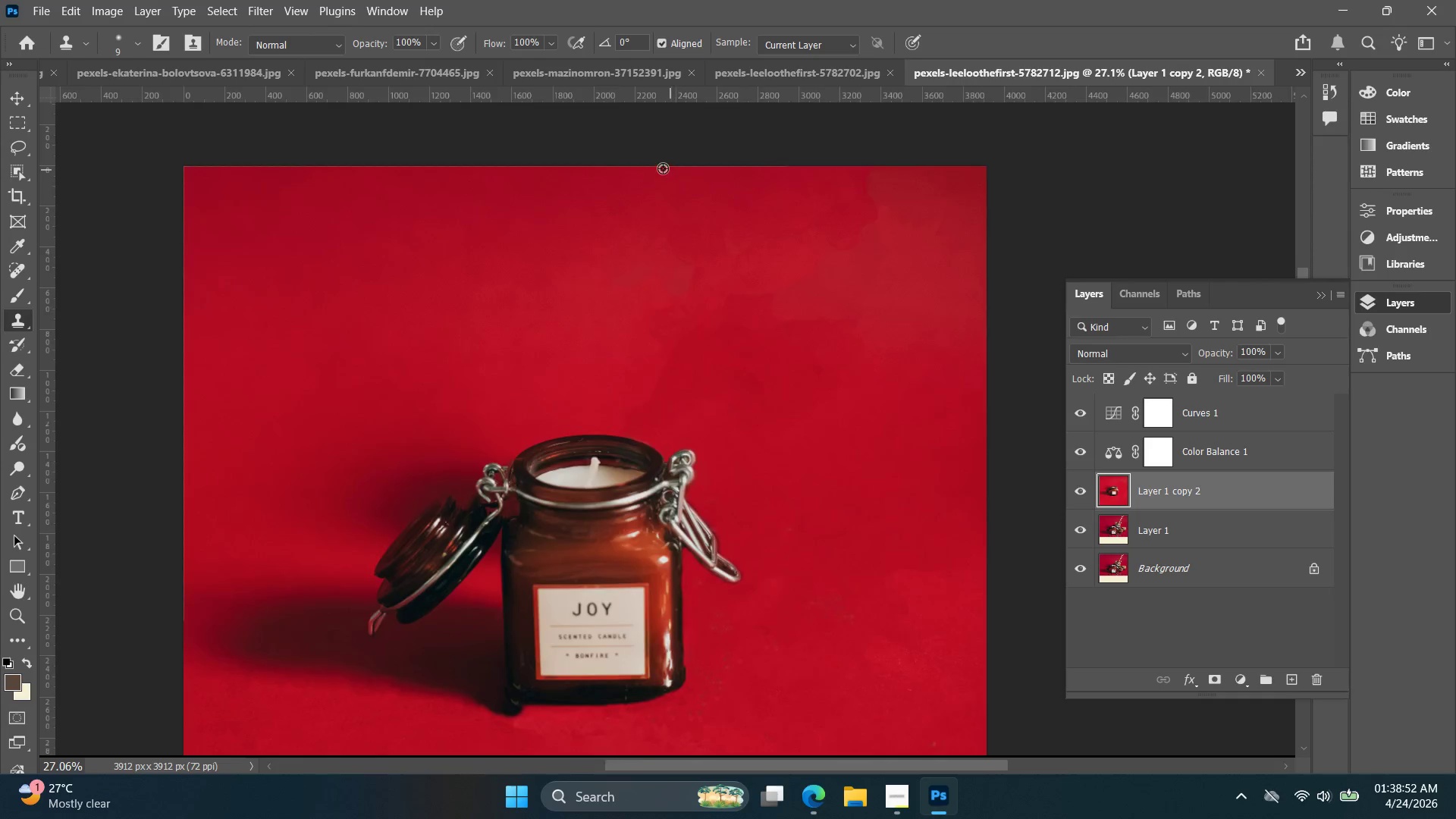 
left_click_drag(start_coordinate=[679, 130], to_coordinate=[663, 151])
 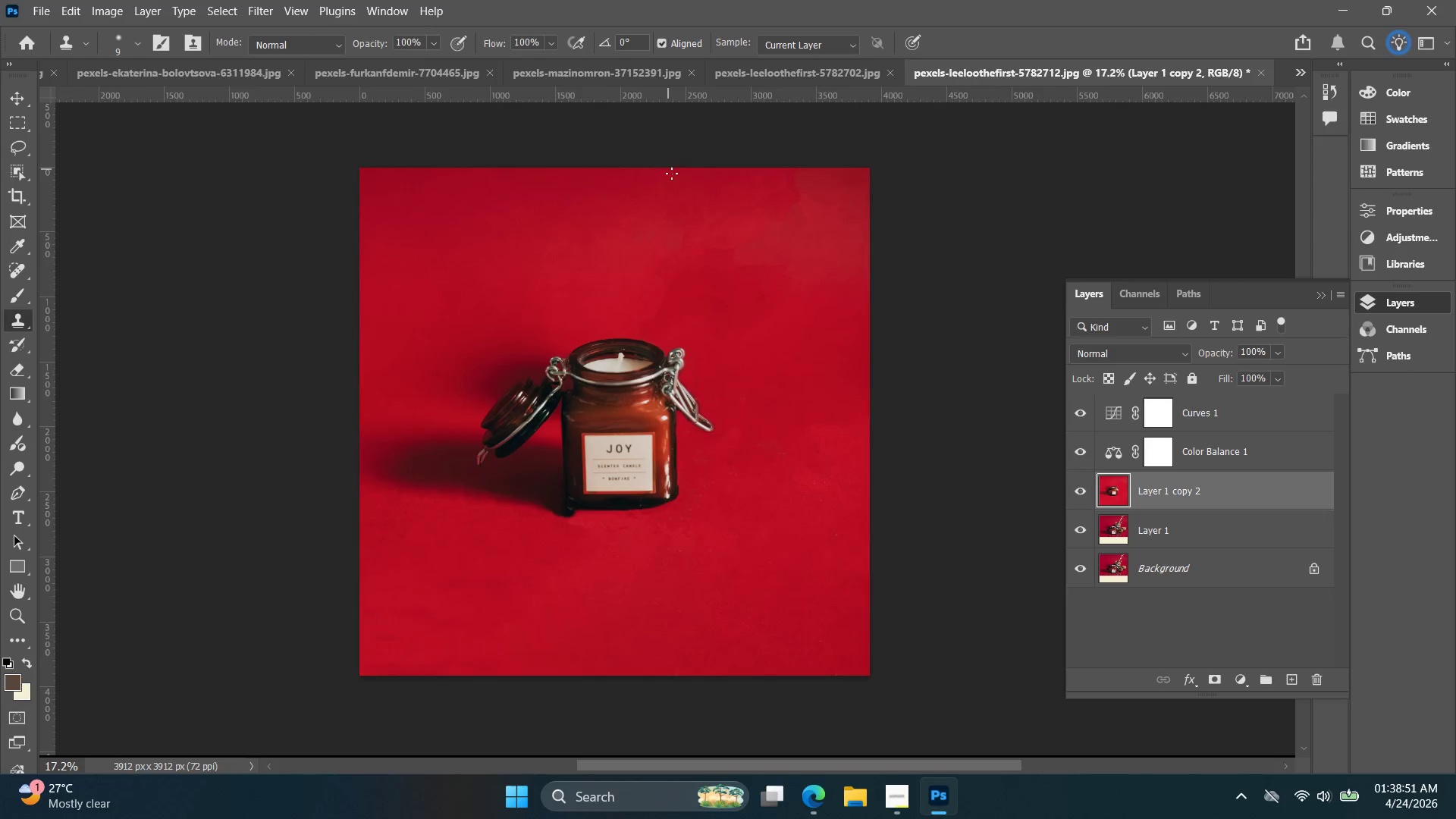 
hold_key(key=AltLeft, duration=1.41)
 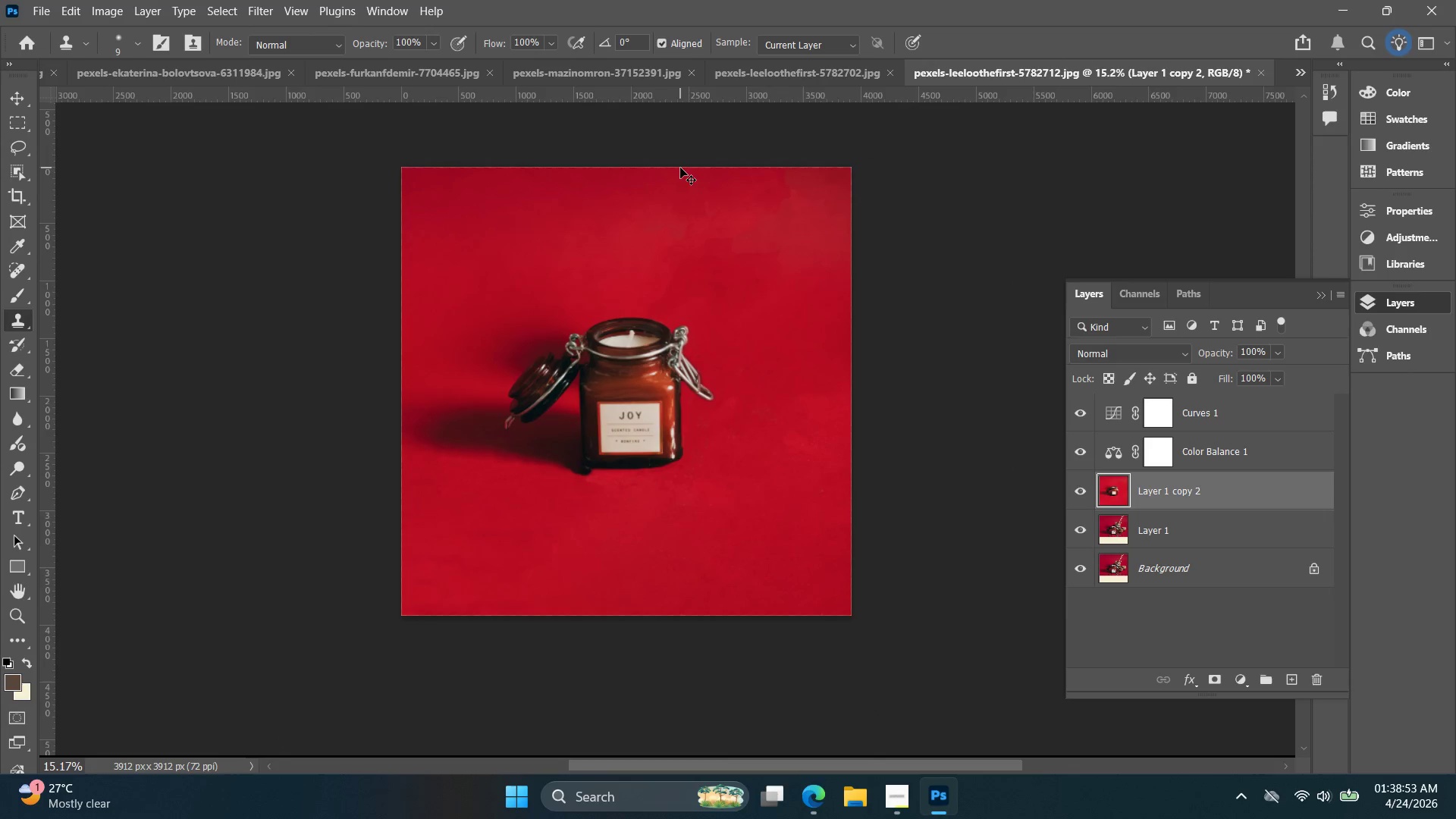 
hold_key(key=ControlLeft, duration=0.44)
 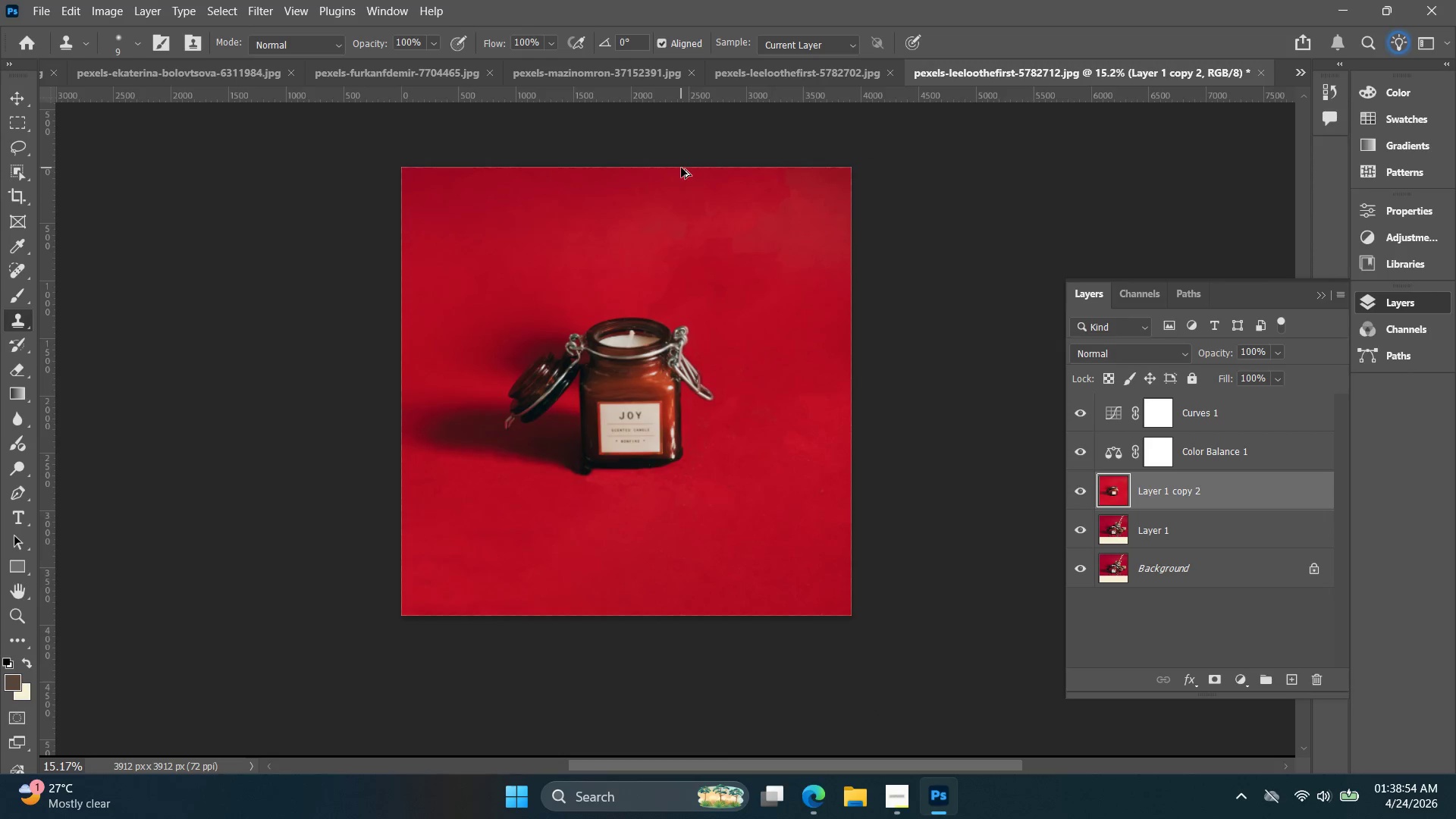 
scroll: coordinate [675, 168], scroll_direction: down, amount: 1.0
 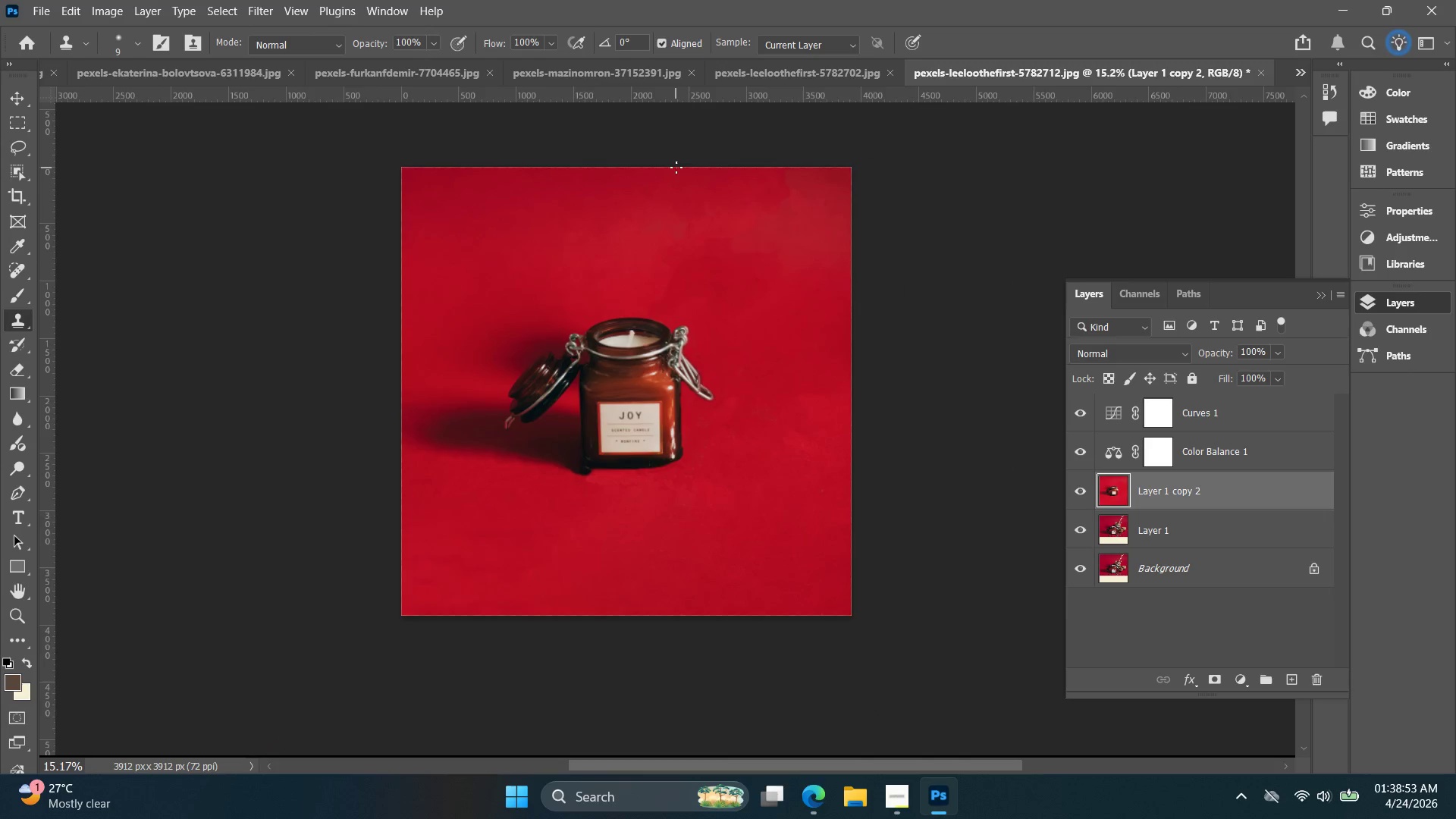 
key(Control+Shift+ShiftLeft)
 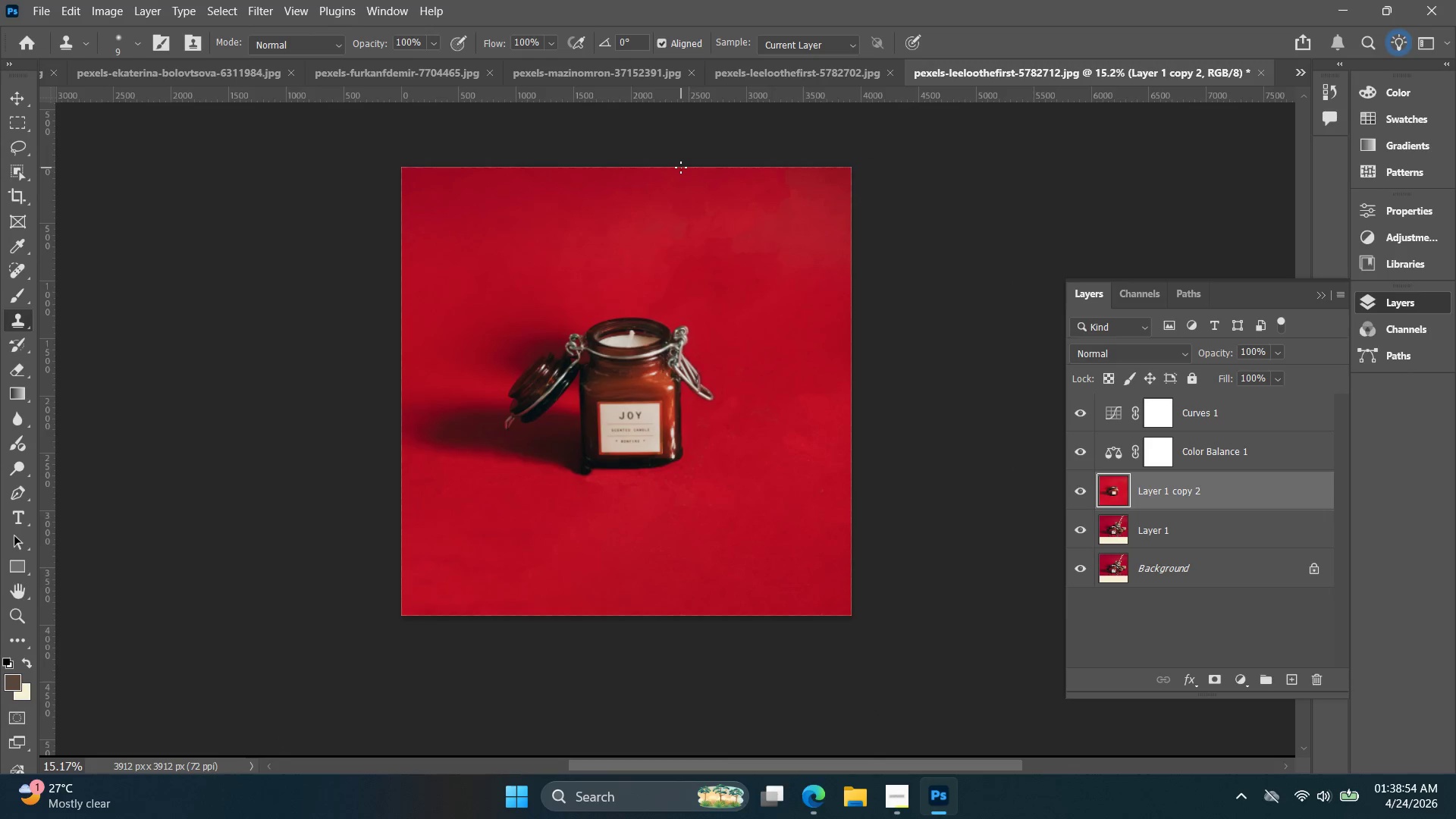 
key(Alt+Control+Shift+W)
 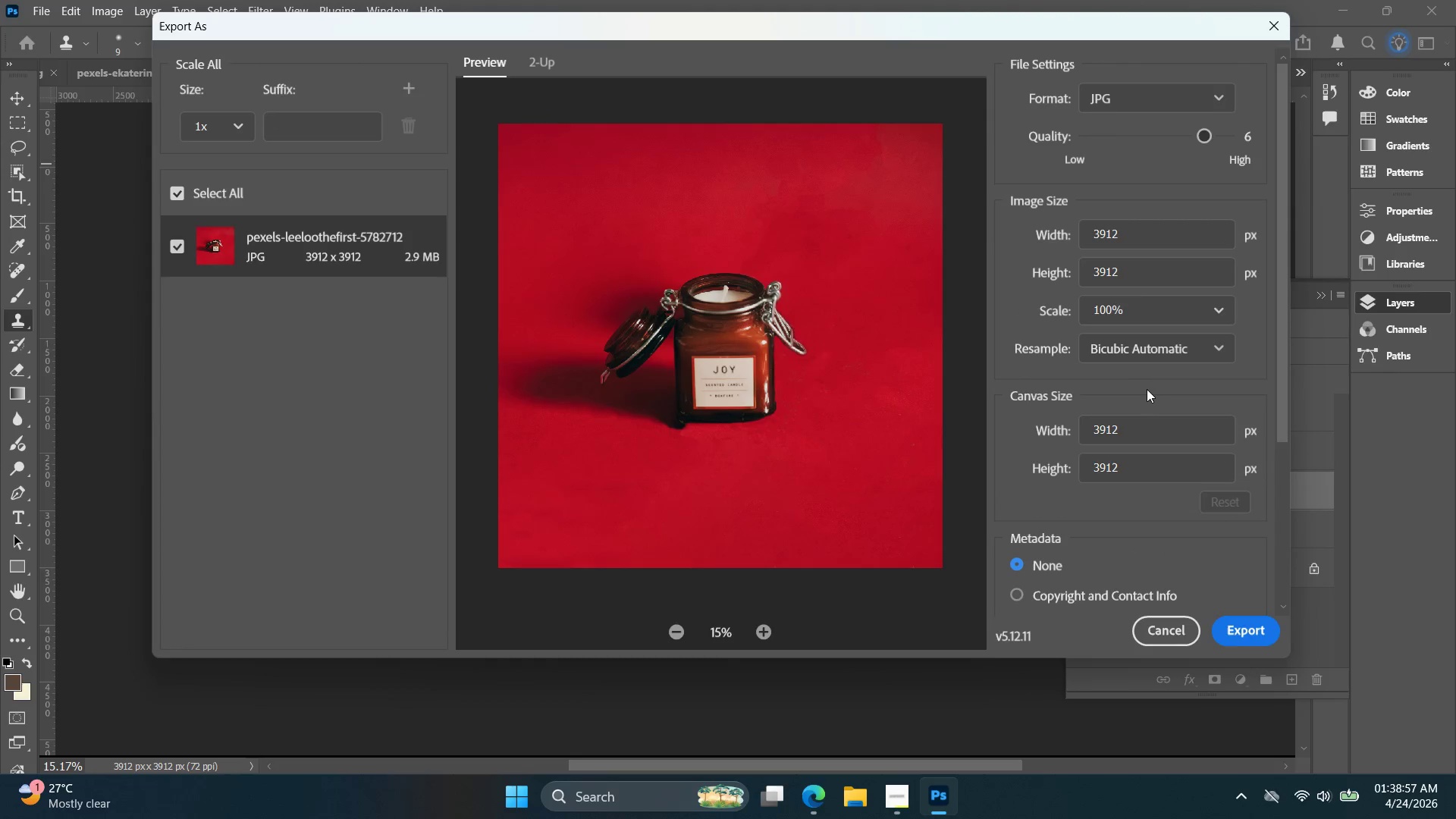 
left_click_drag(start_coordinate=[1142, 434], to_coordinate=[1077, 426])
 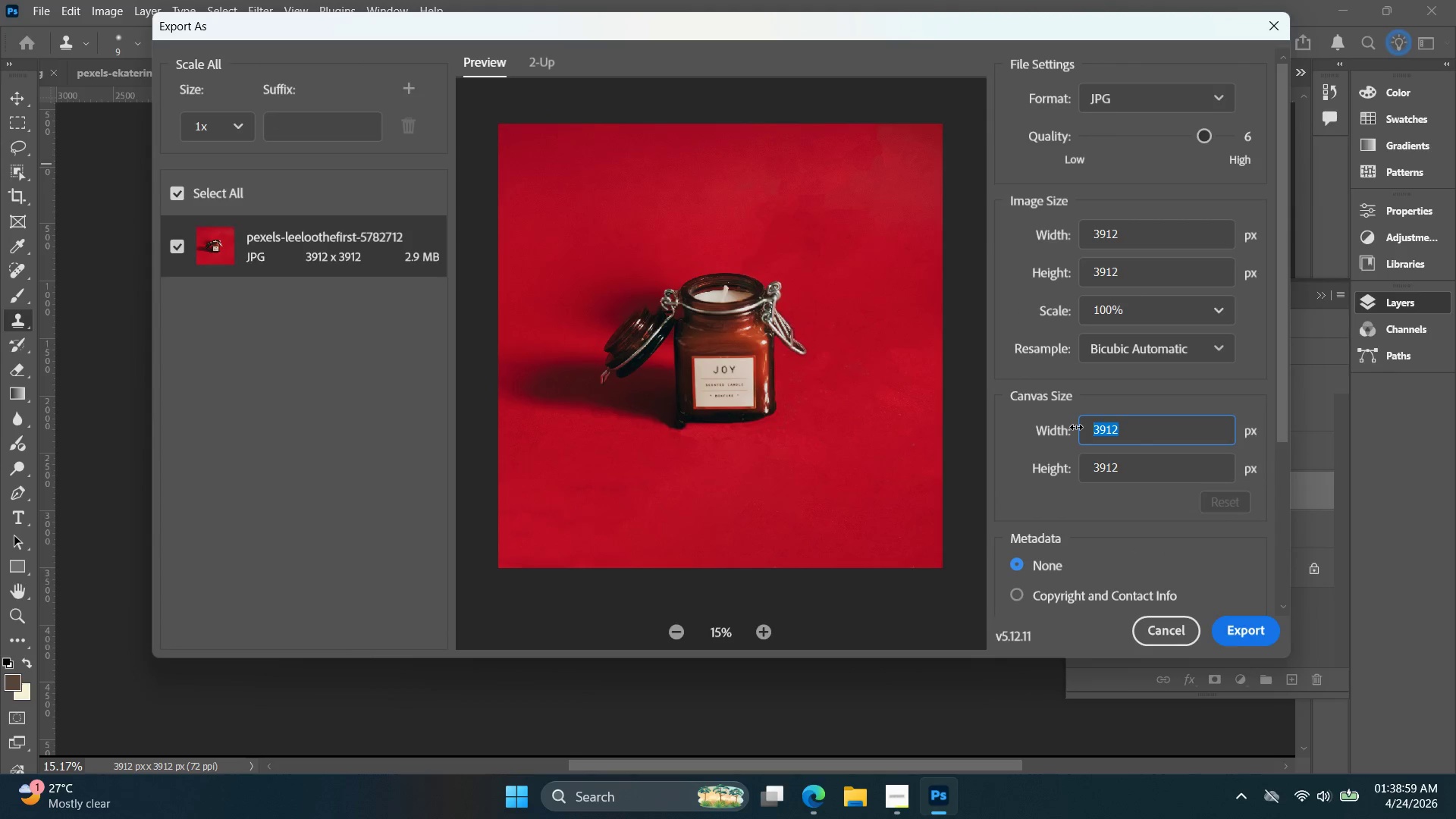 
type(2000)
key(Tab)
type(2000)
 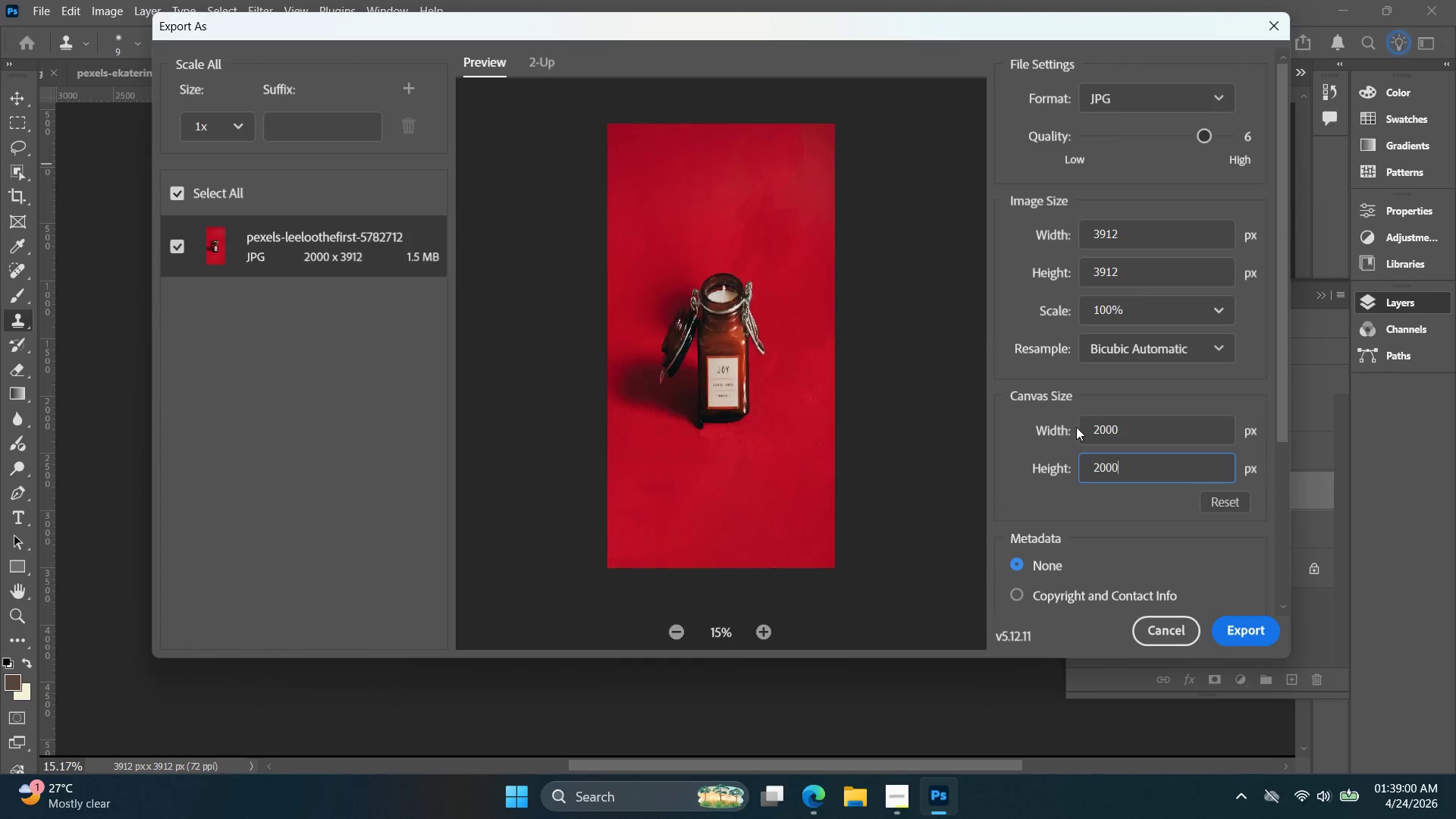 
key(Enter)
 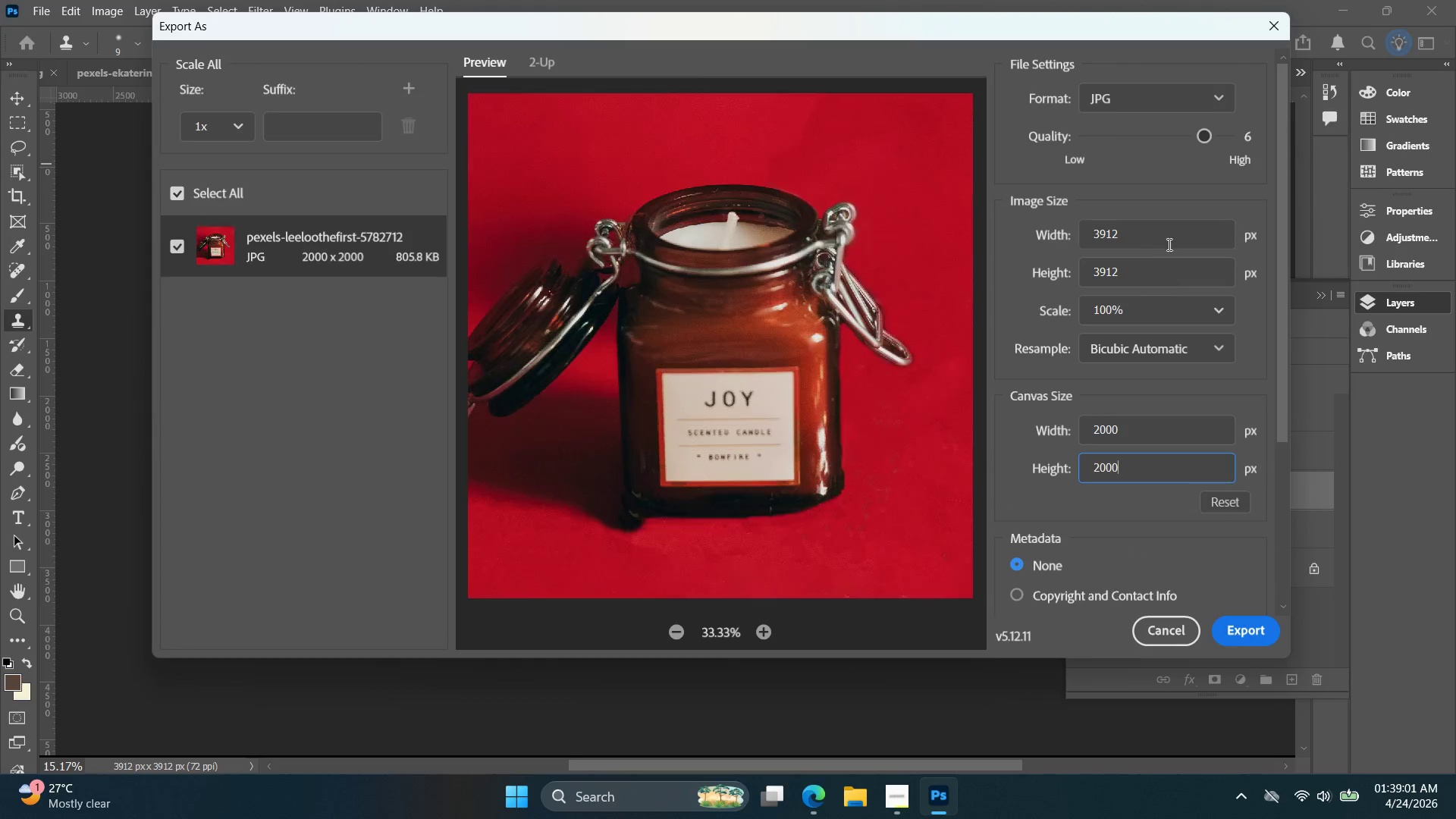 
left_click_drag(start_coordinate=[1165, 240], to_coordinate=[1021, 253])
 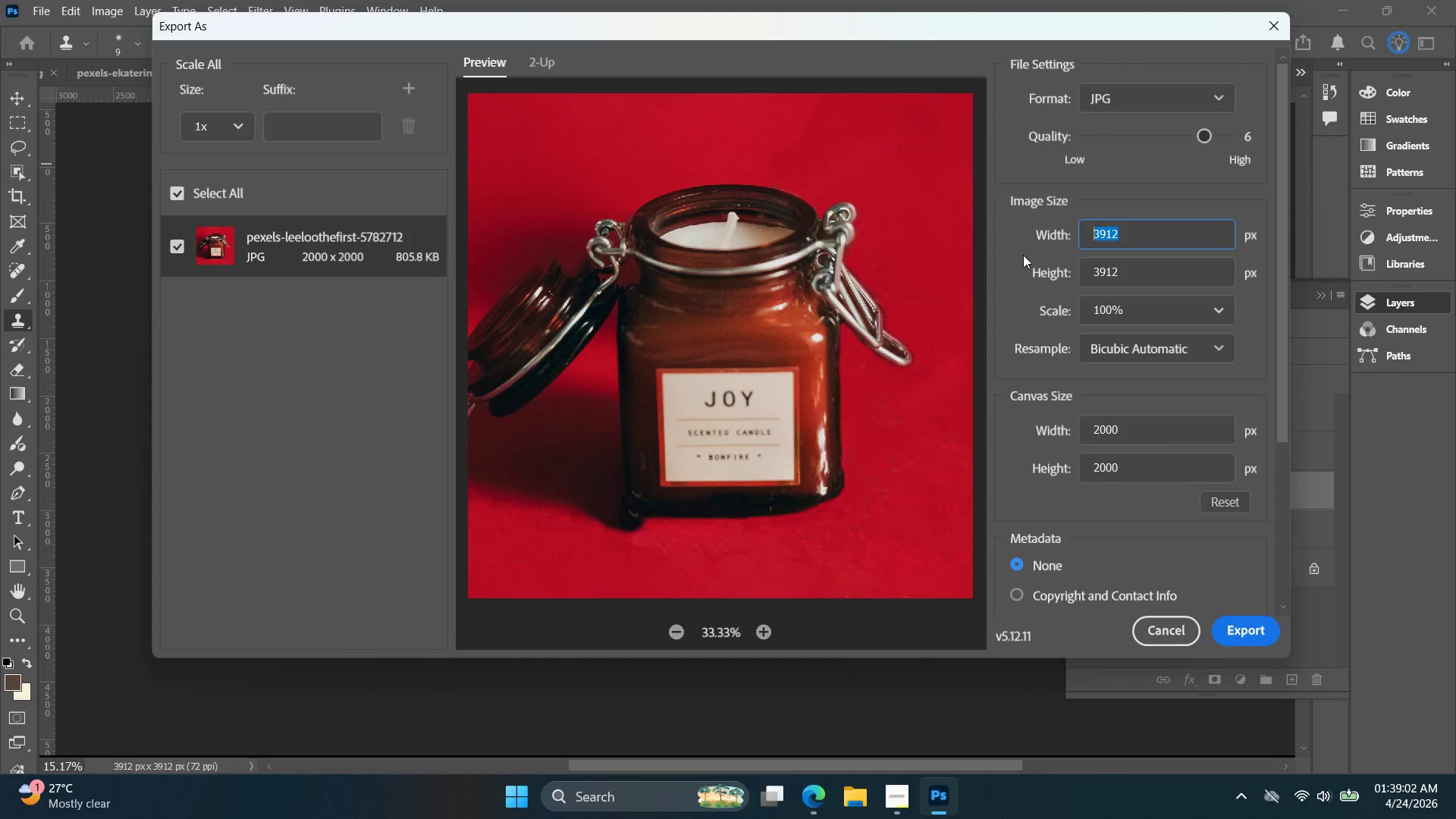 
type(2000)
 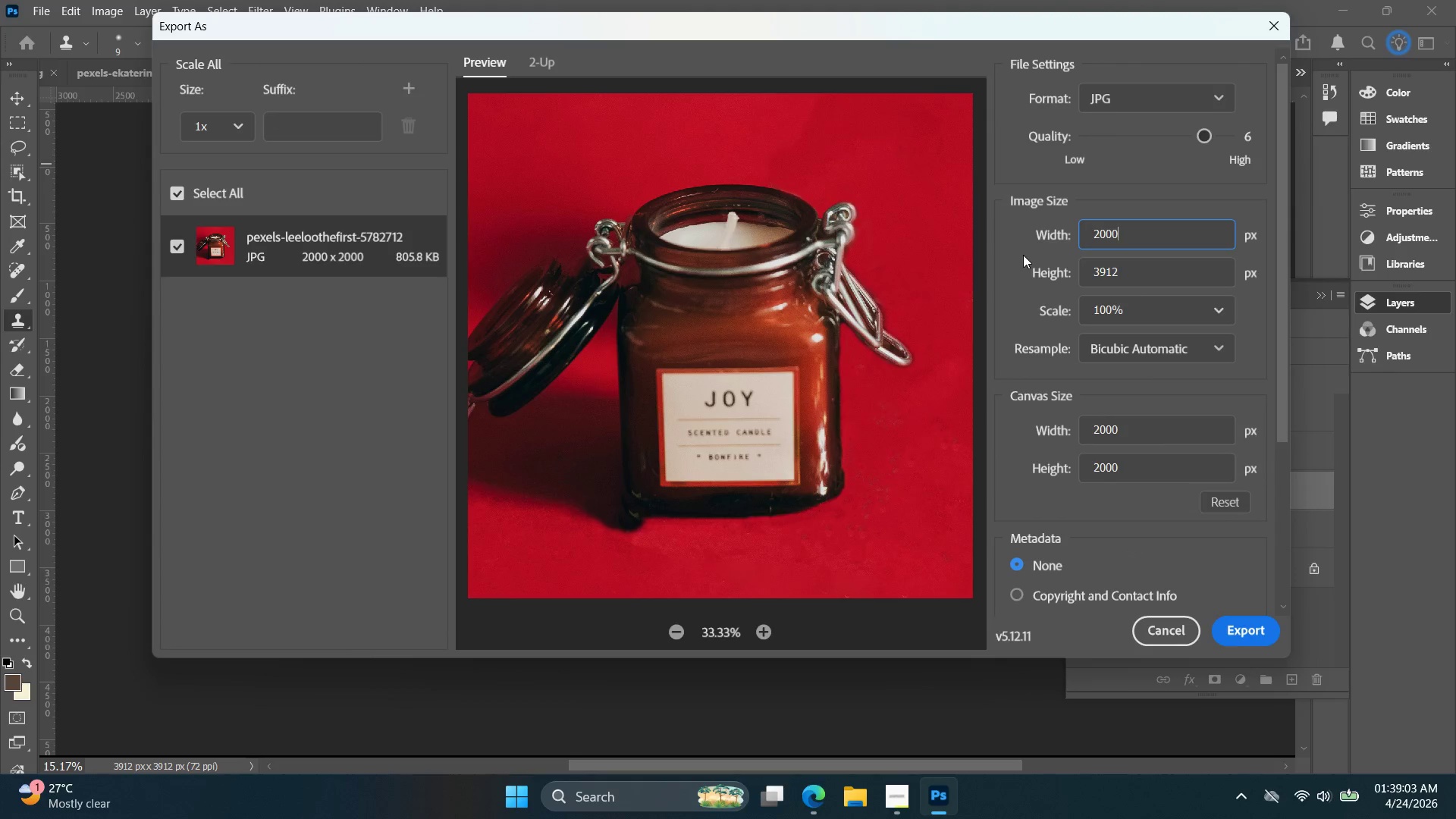 
key(Enter)
 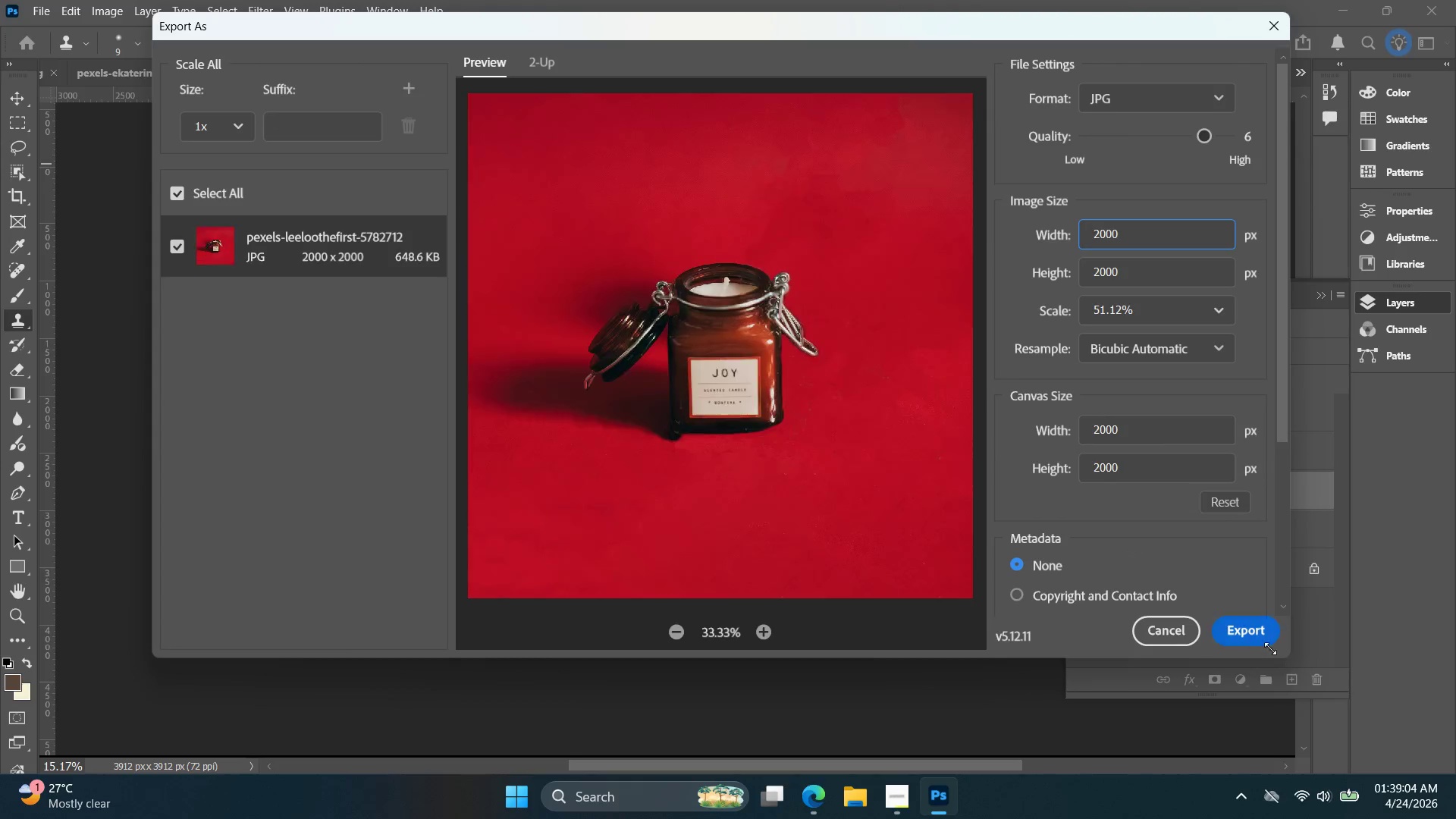 
left_click([1258, 634])
 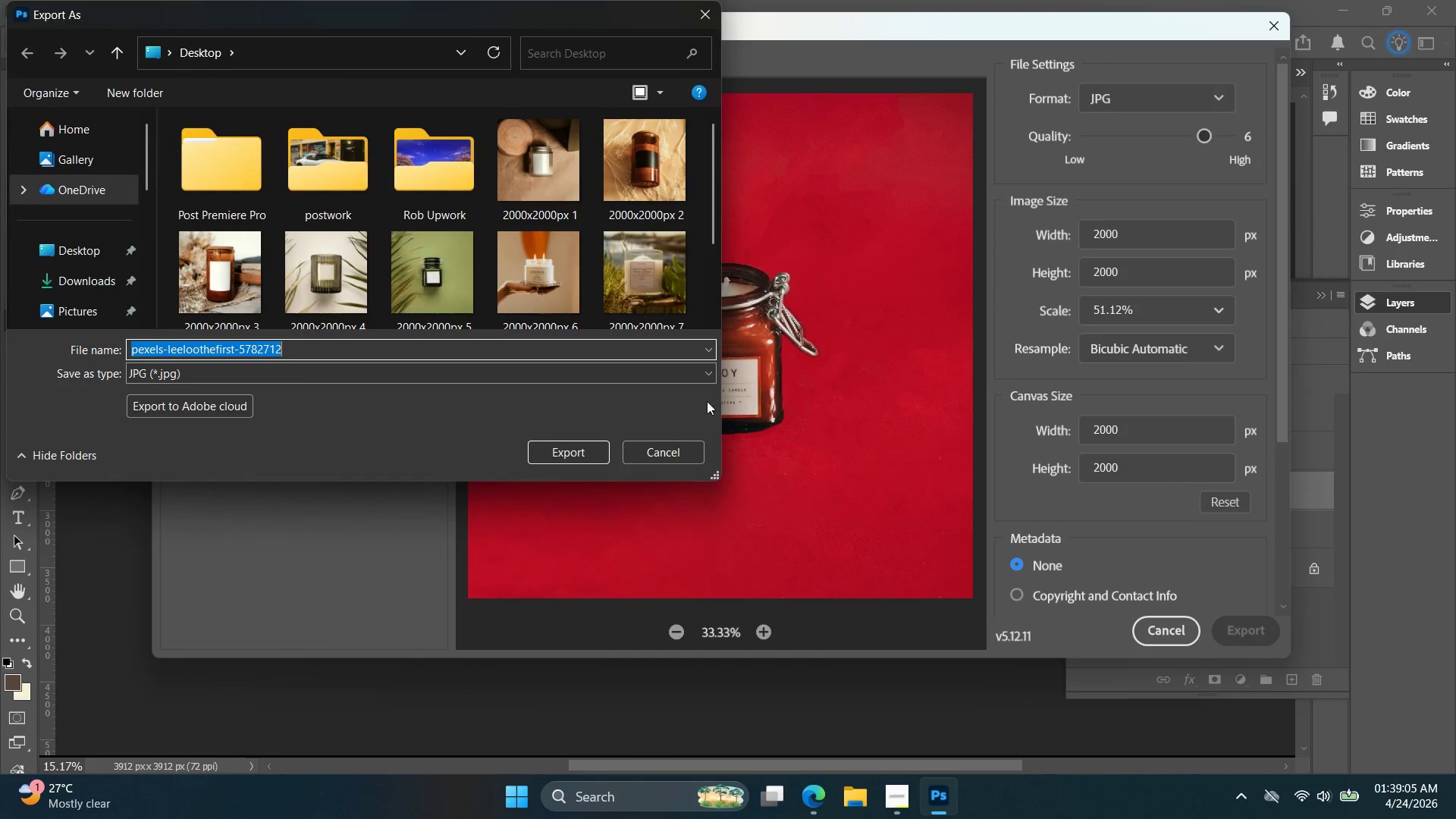 
scroll: coordinate [524, 294], scroll_direction: down, amount: 14.0
 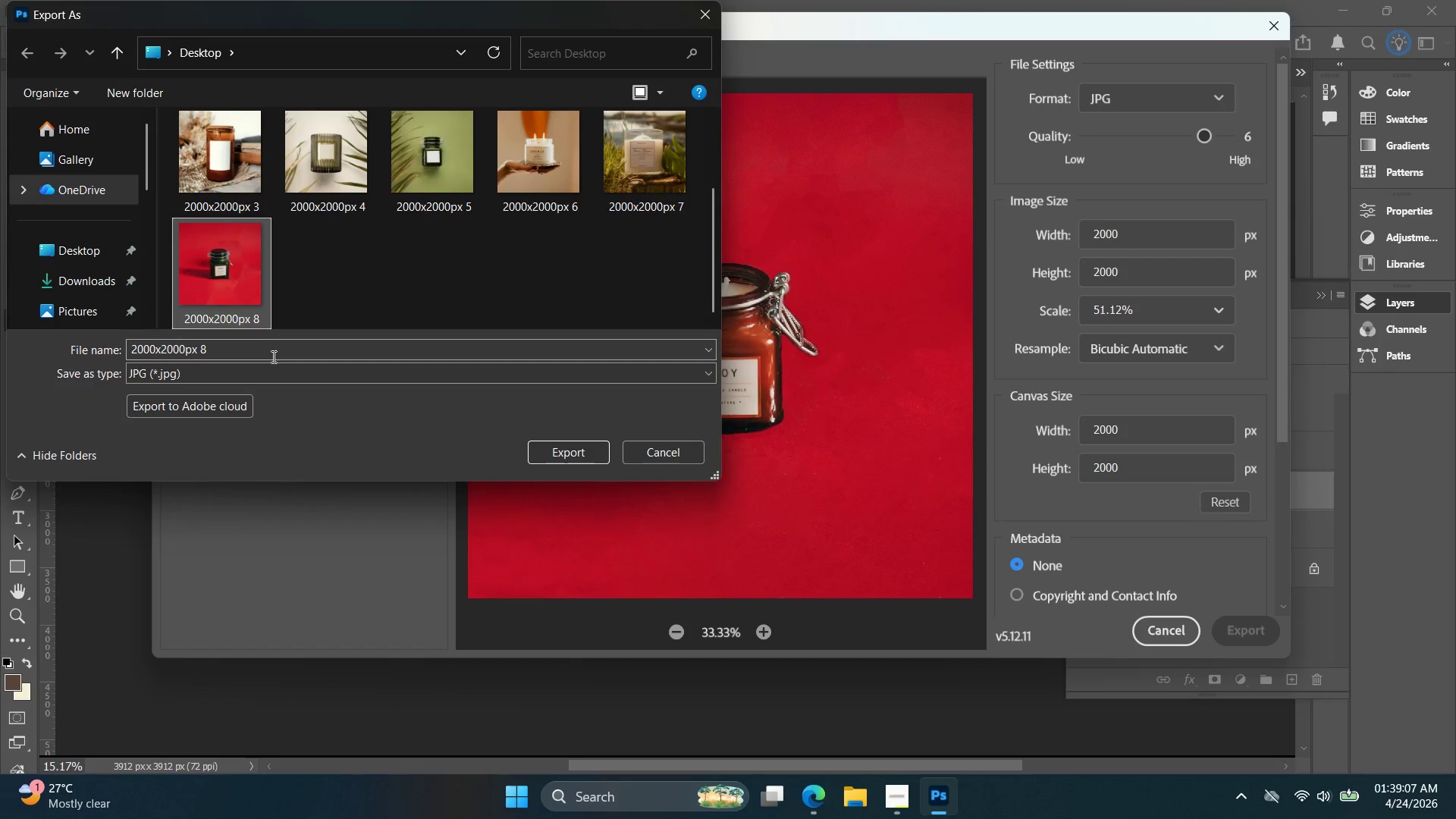 
double_click([270, 353])
 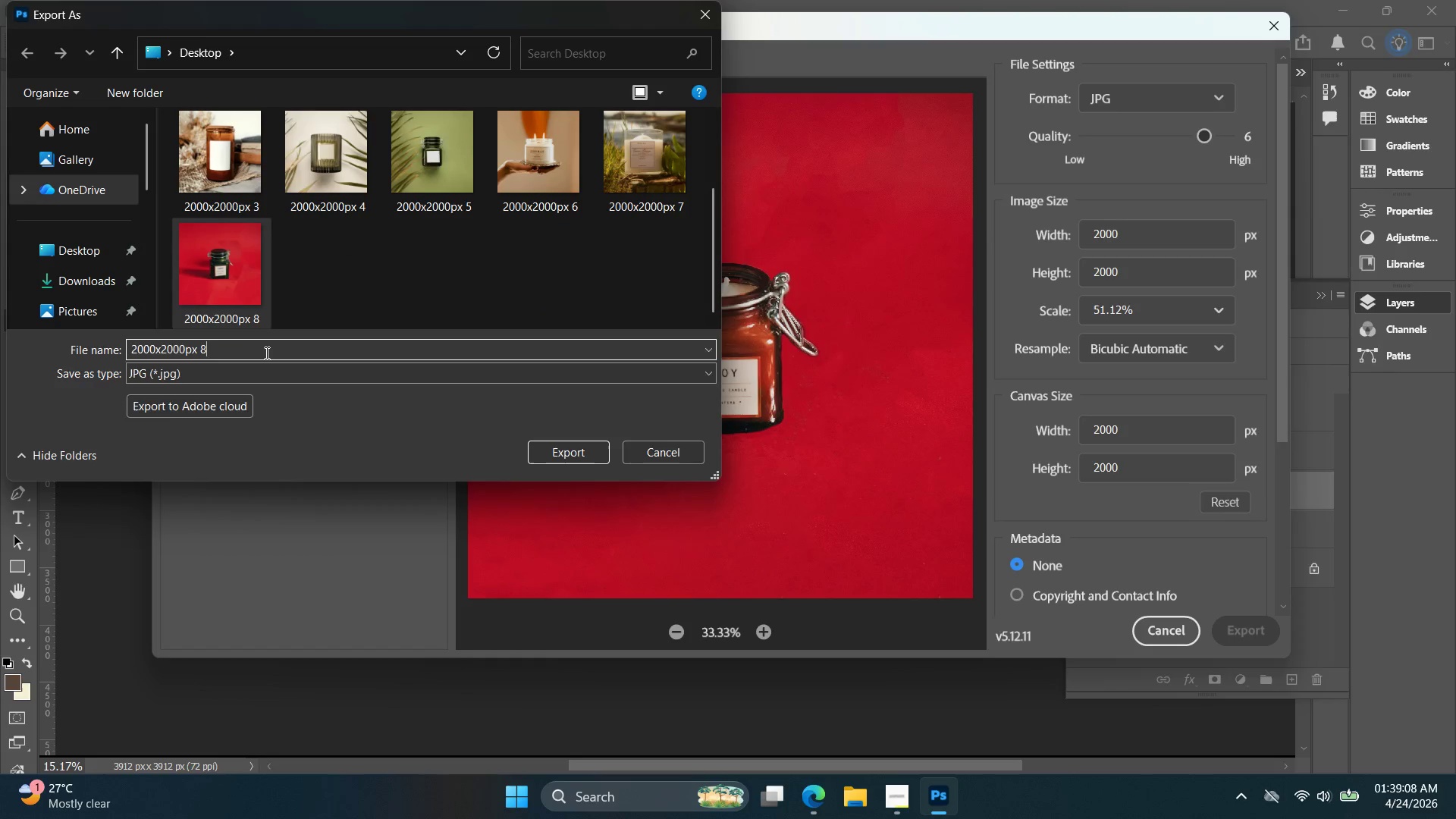 
key(Backspace)
 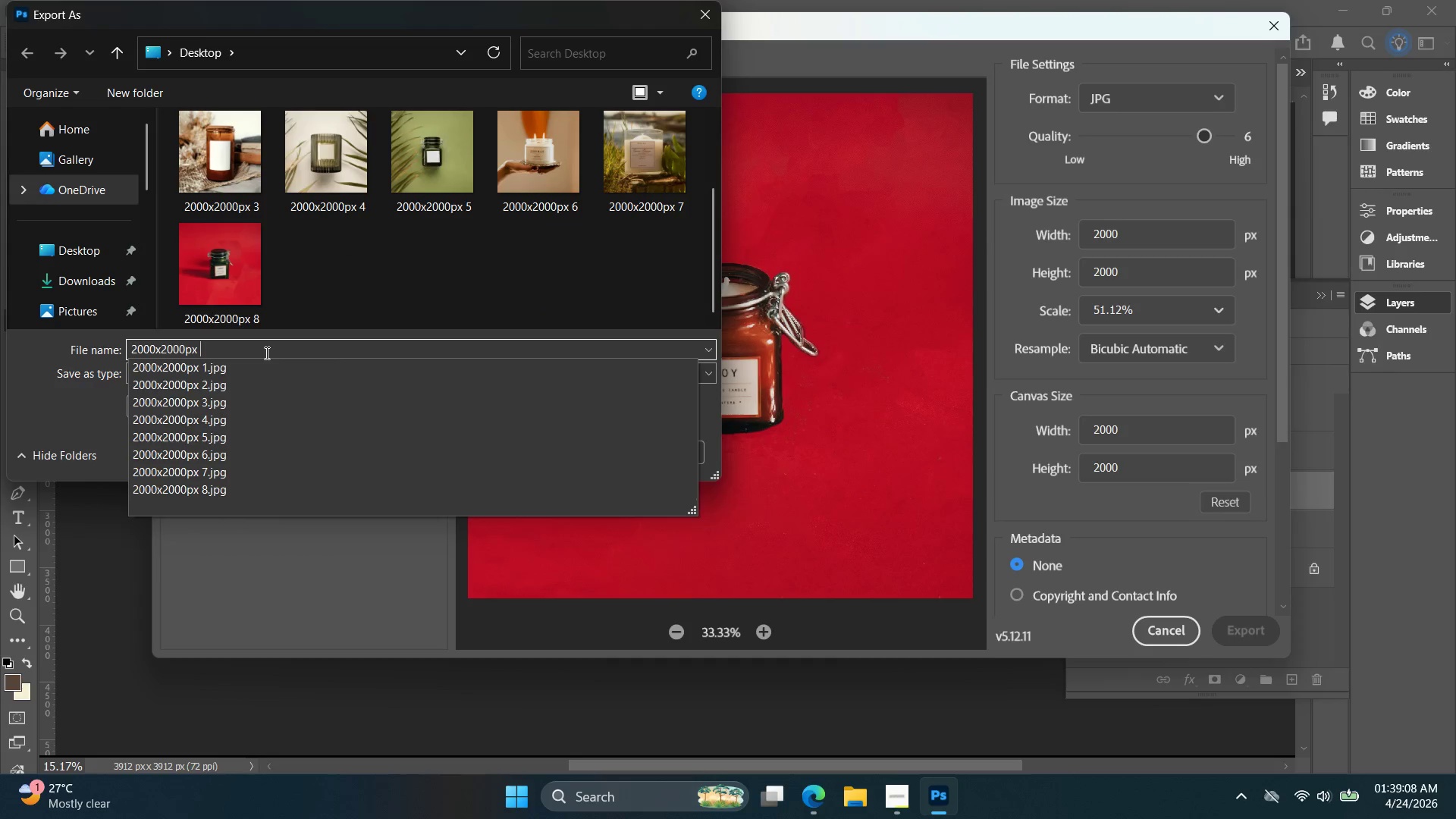 
key(9)
 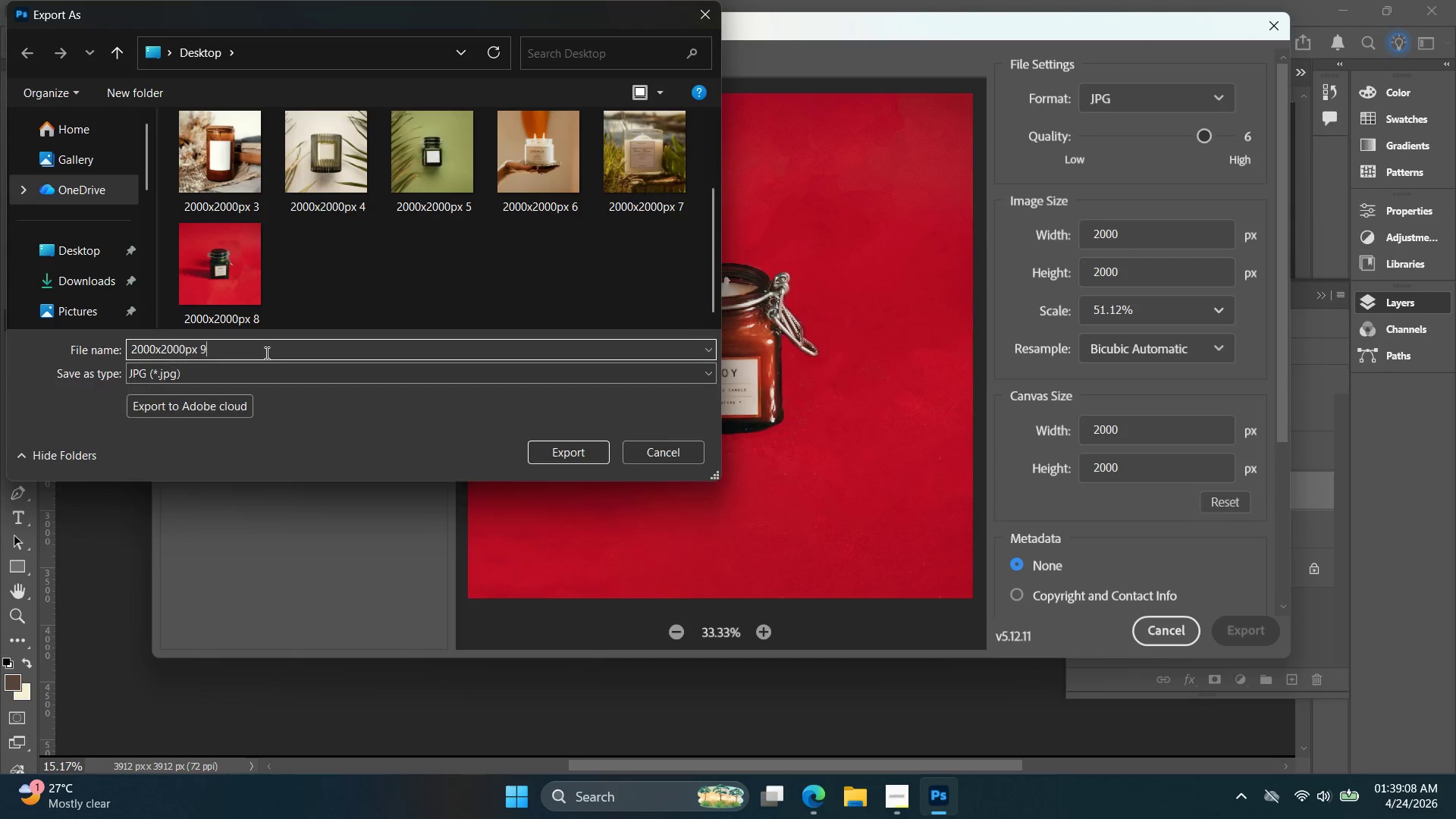 
key(Enter)
 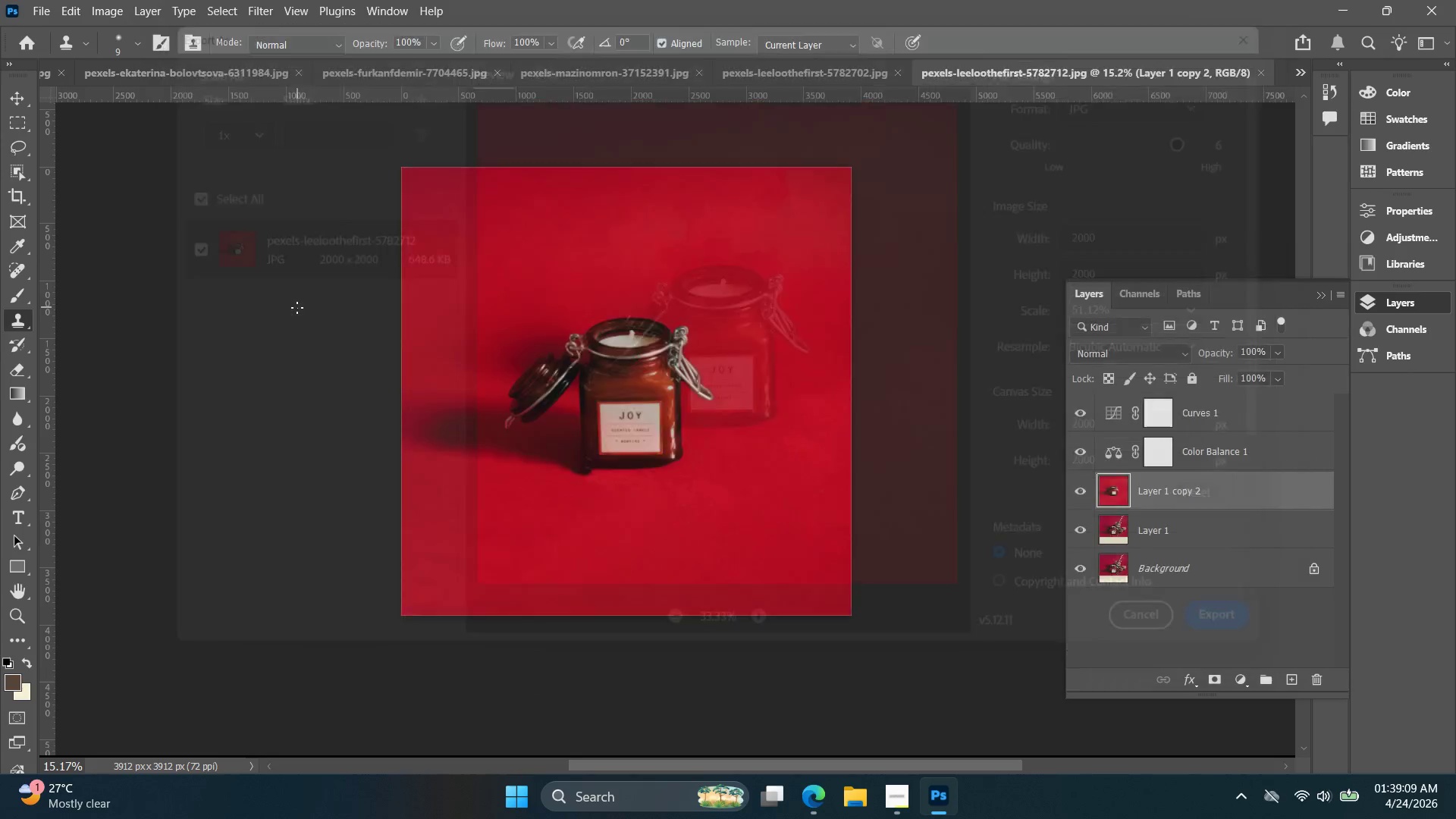 
key(Alt+Tab)
 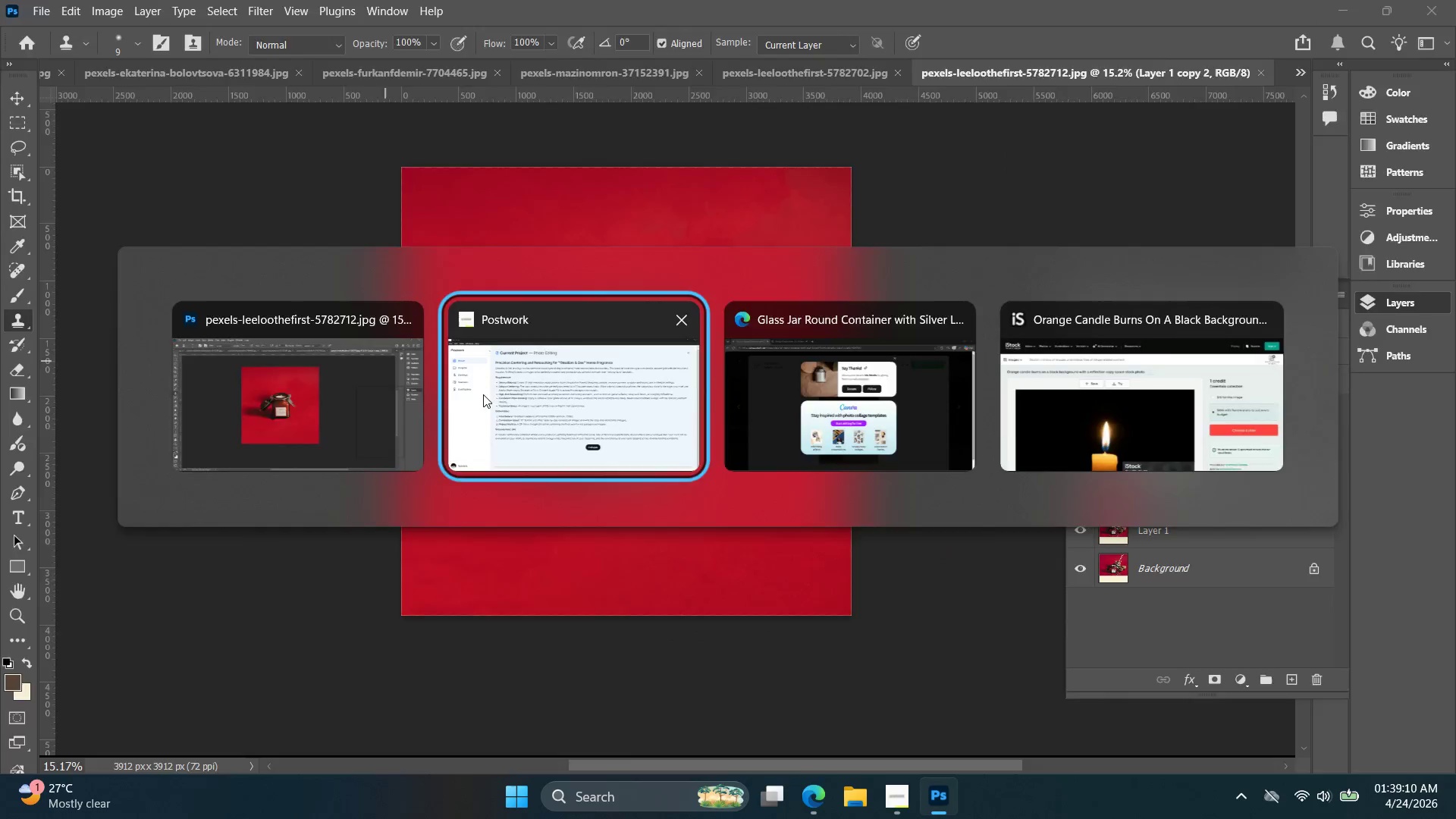 
hold_key(key=AltLeft, duration=1.09)